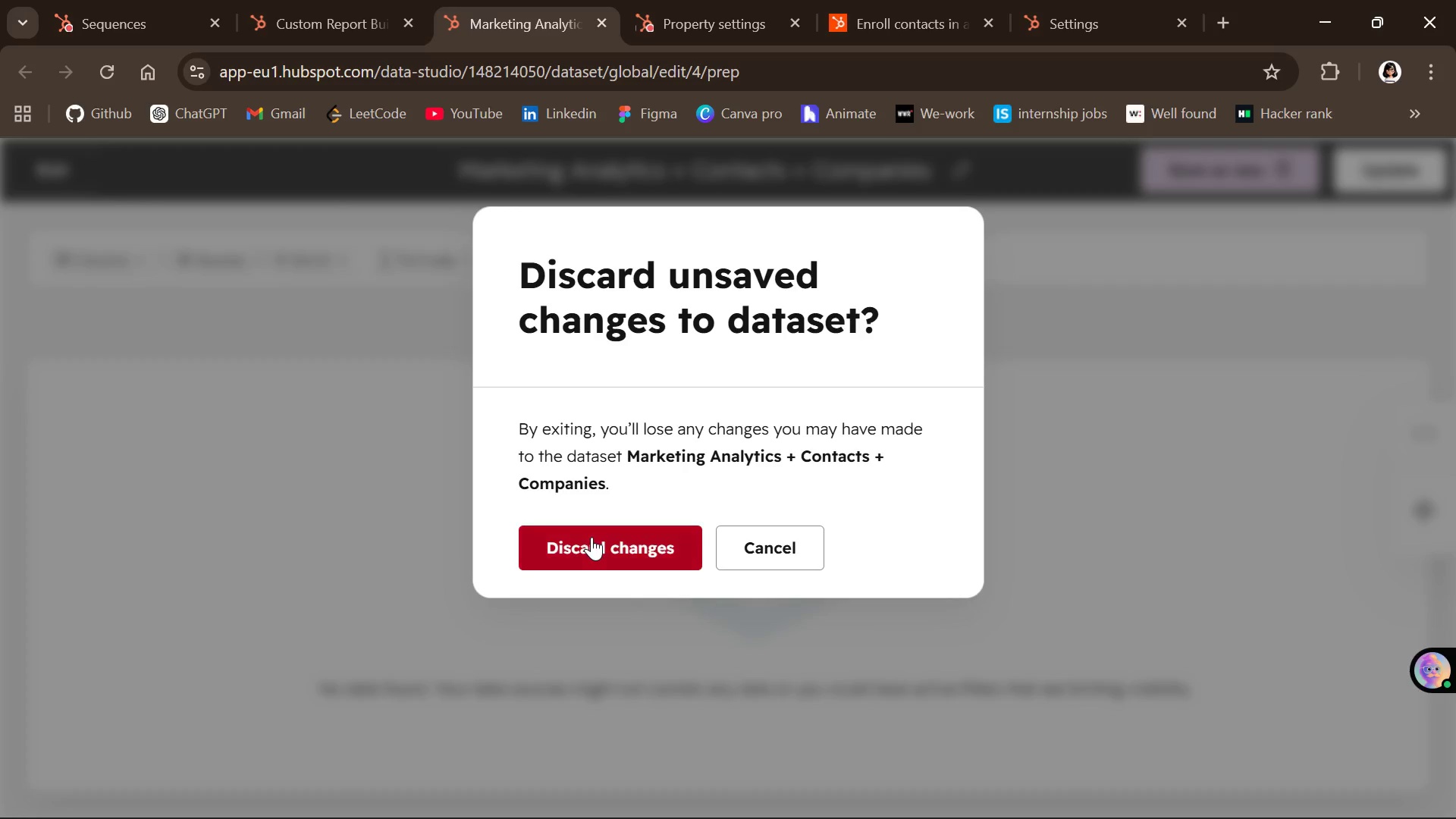 
left_click([596, 572])
 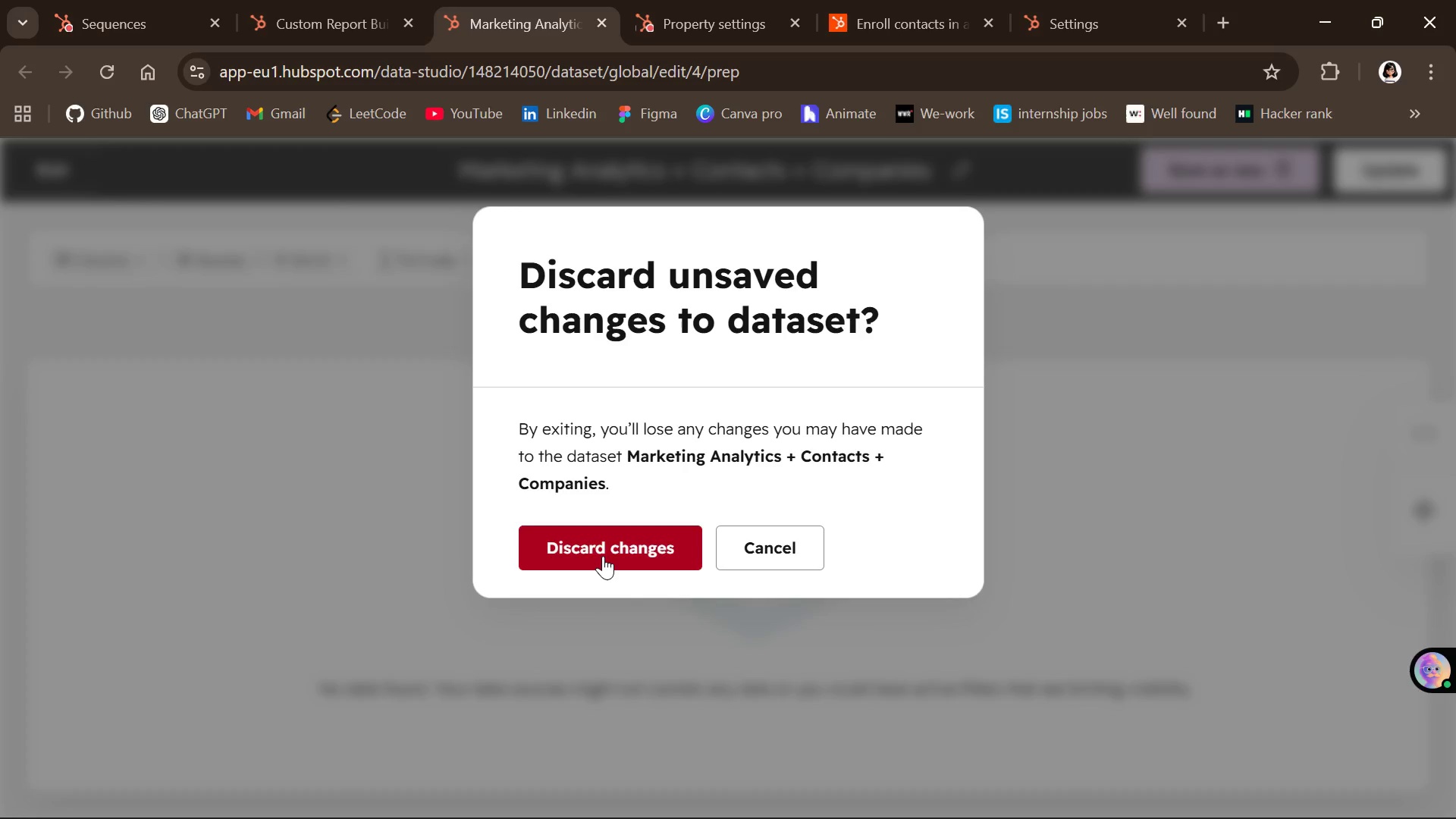 
left_click([603, 556])
 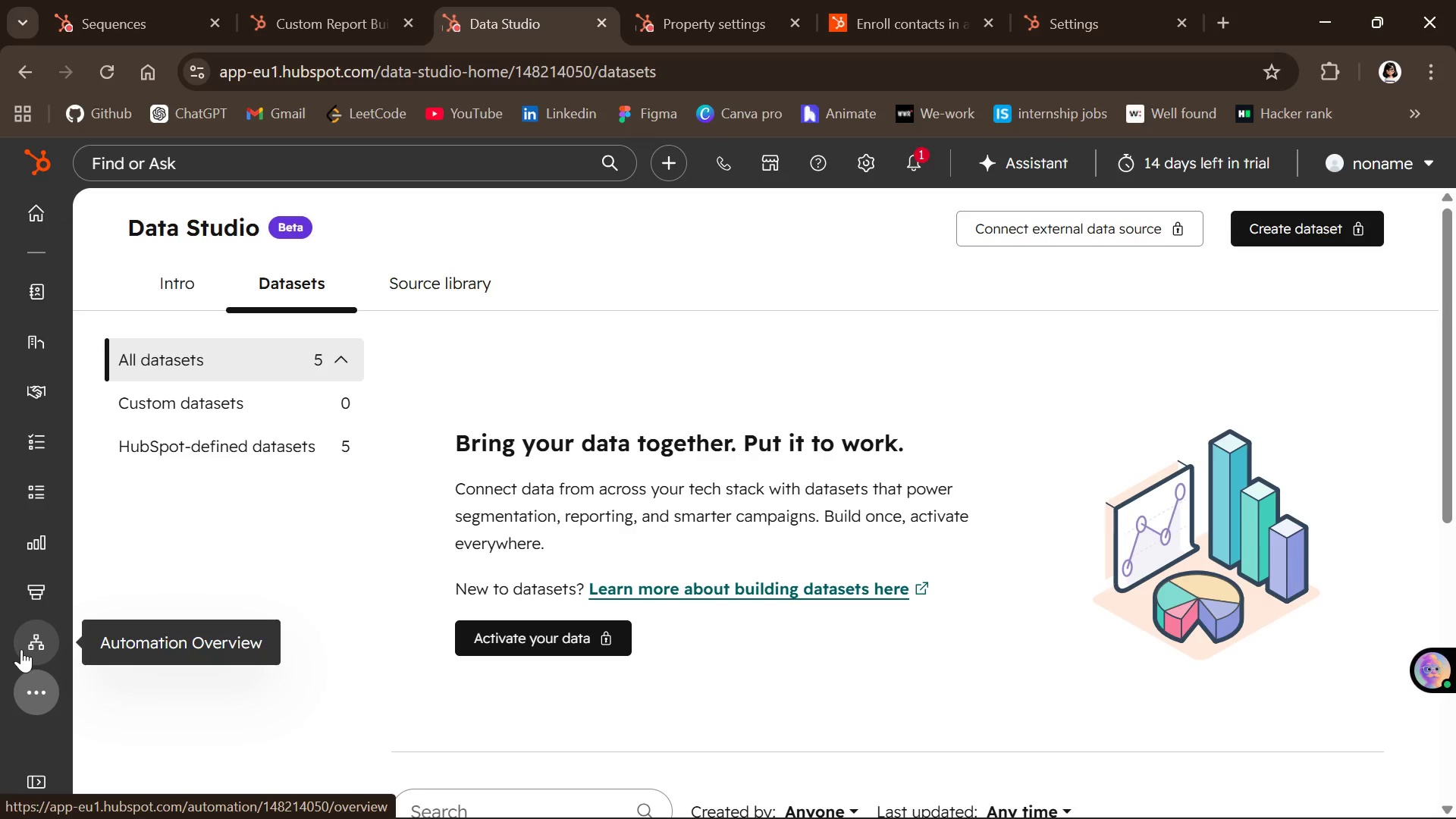 
wait(16.05)
 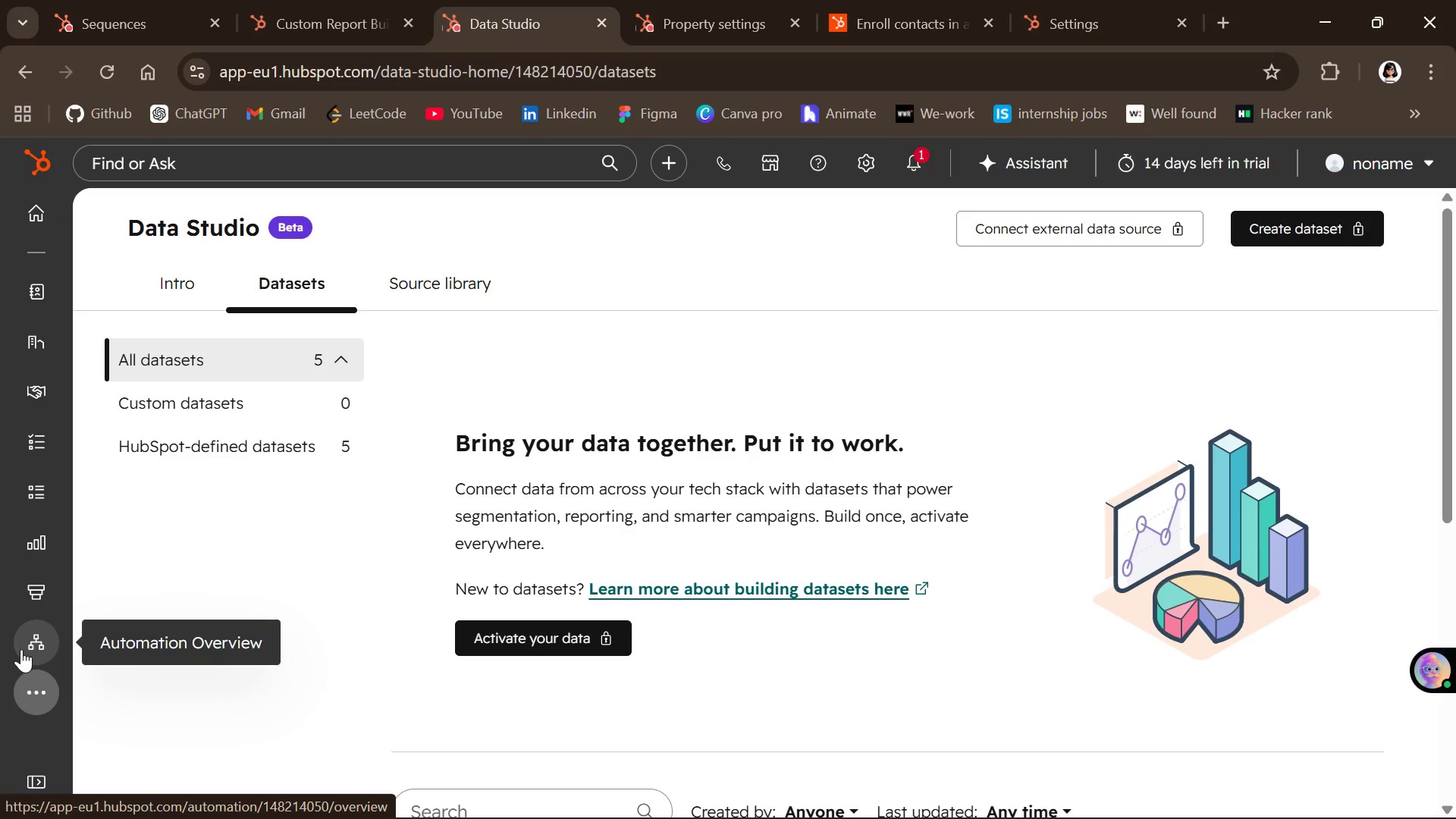 
left_click([423, 240])
 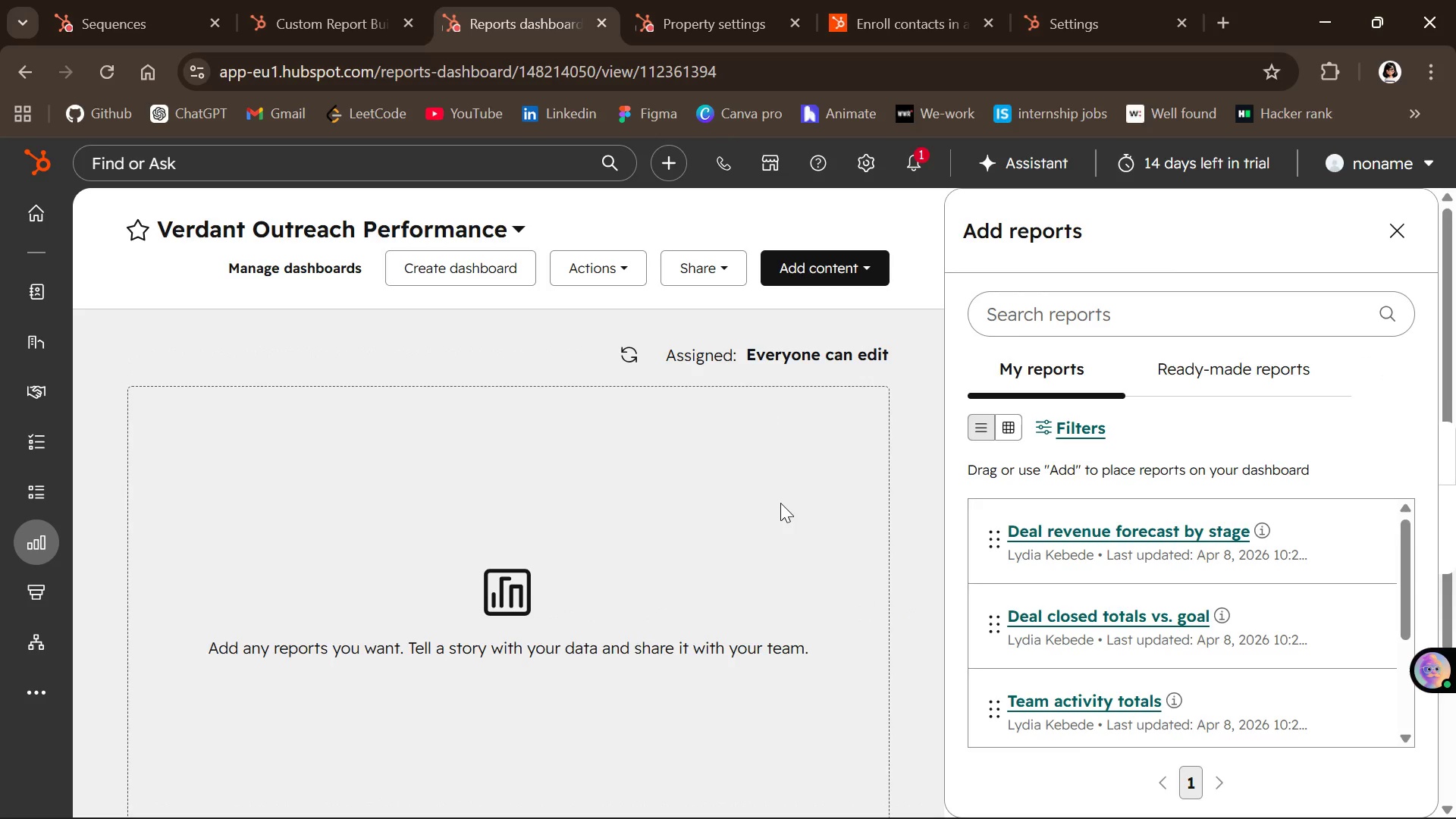 
wait(19.81)
 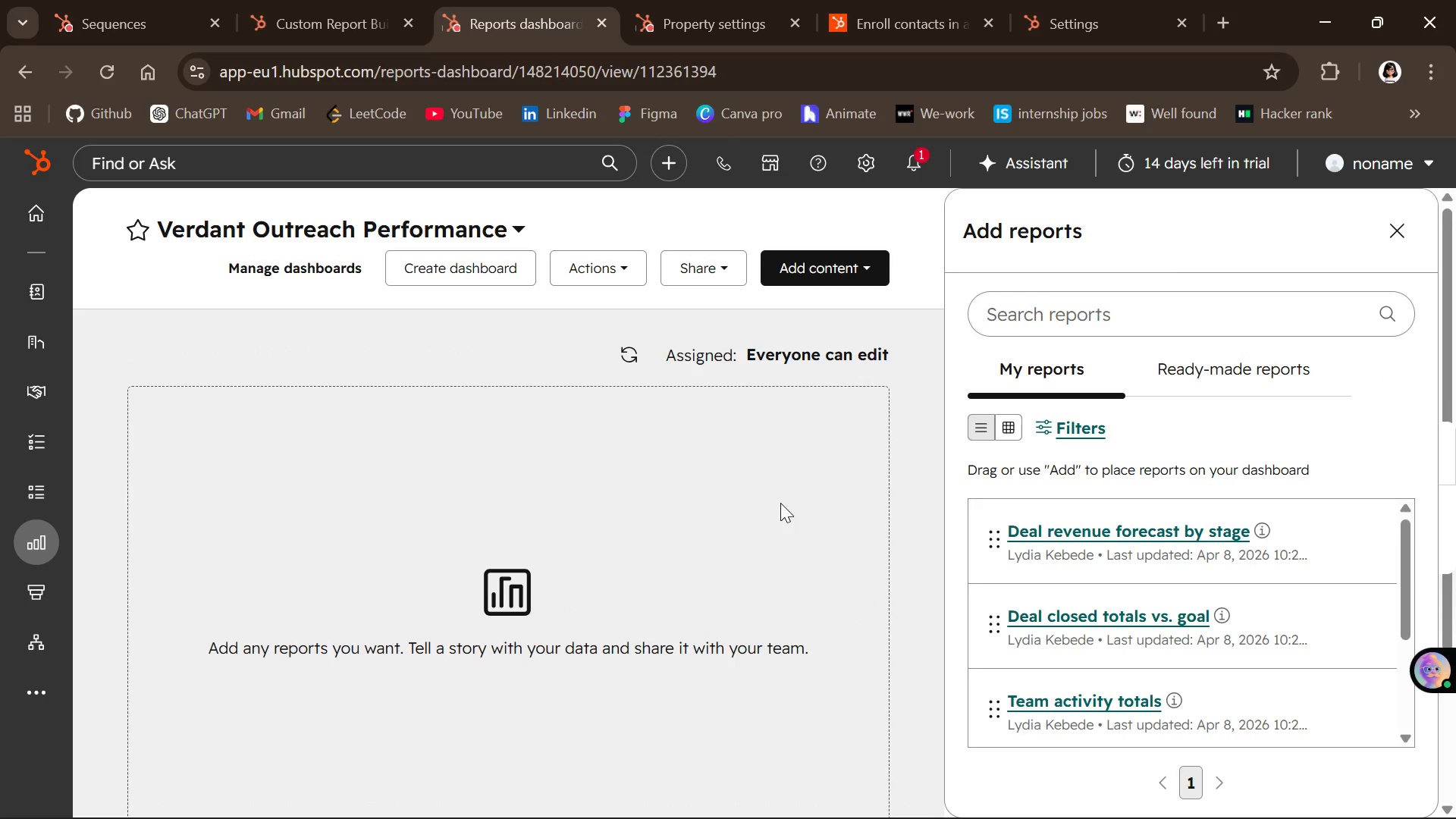 
left_click([802, 275])
 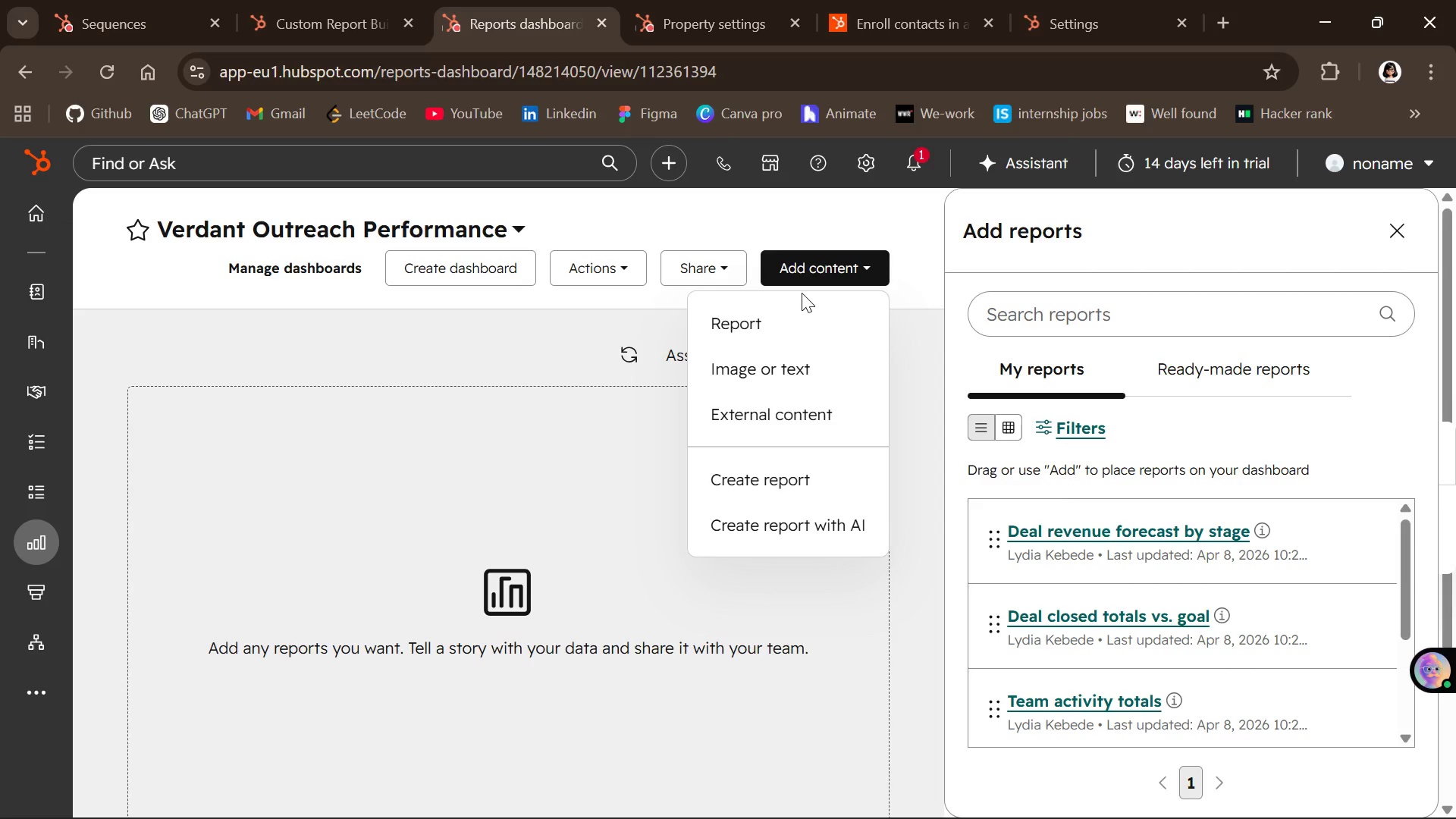 
wait(5.16)
 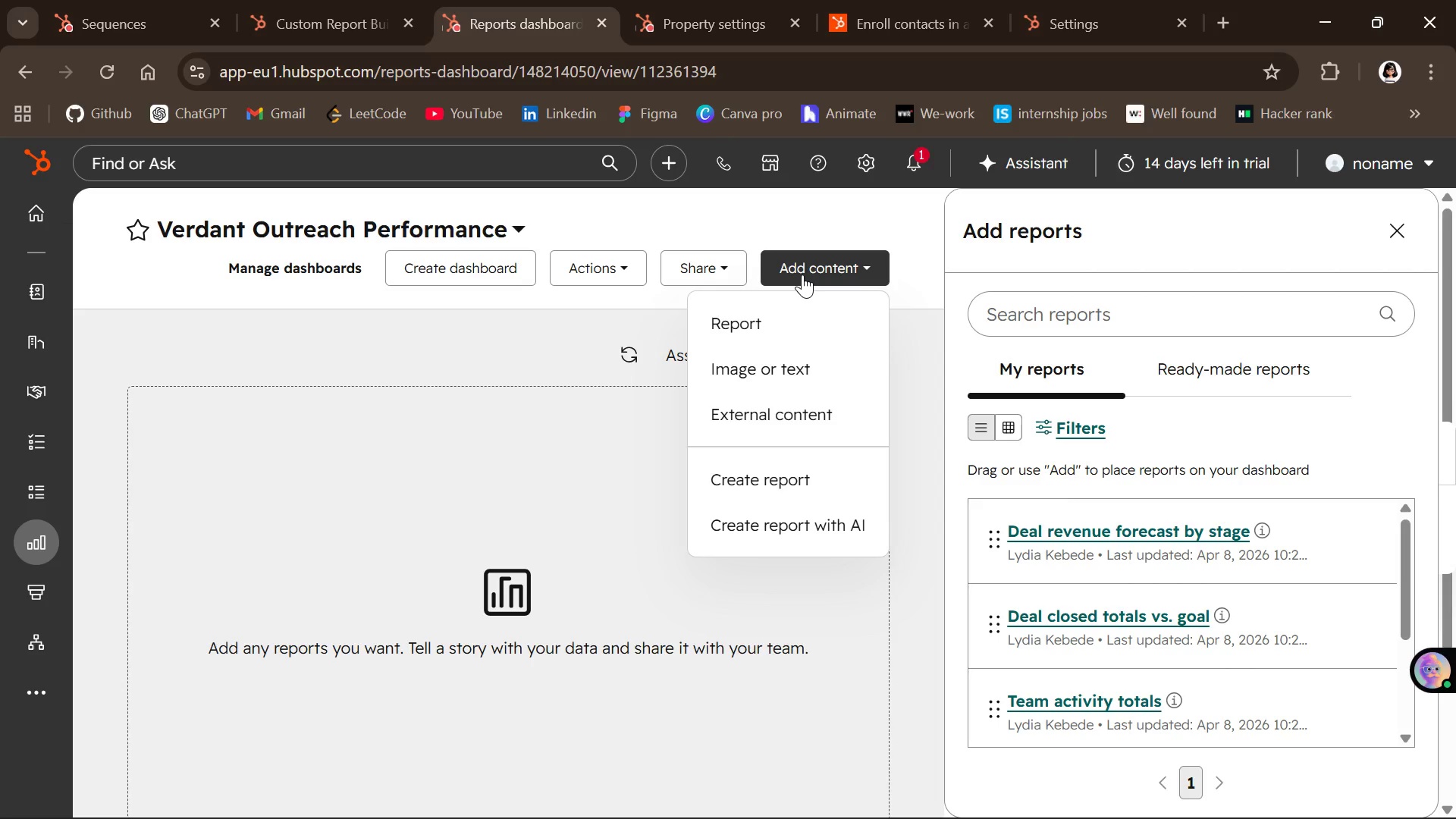 
left_click([794, 528])
 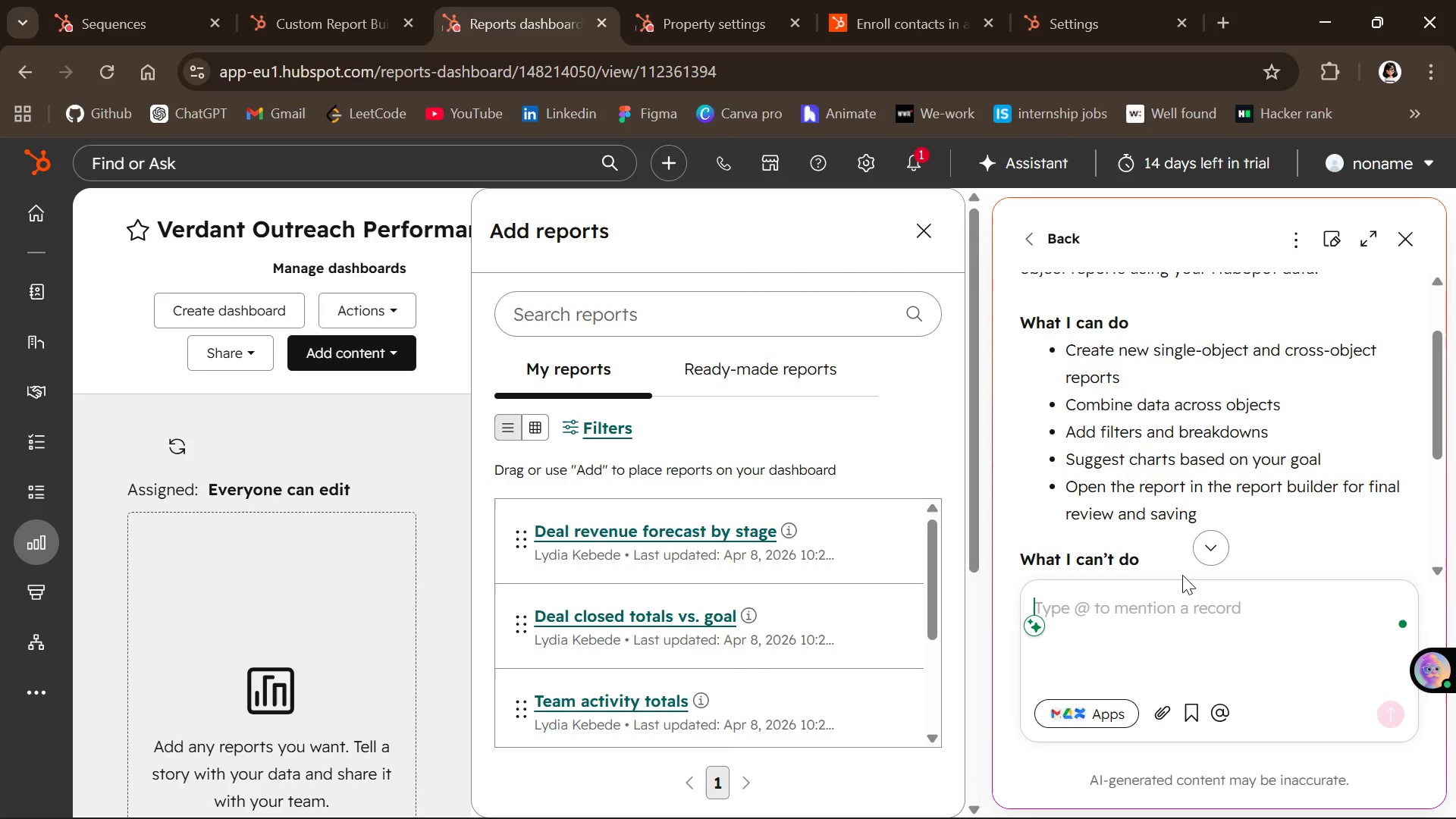 
wait(11.01)
 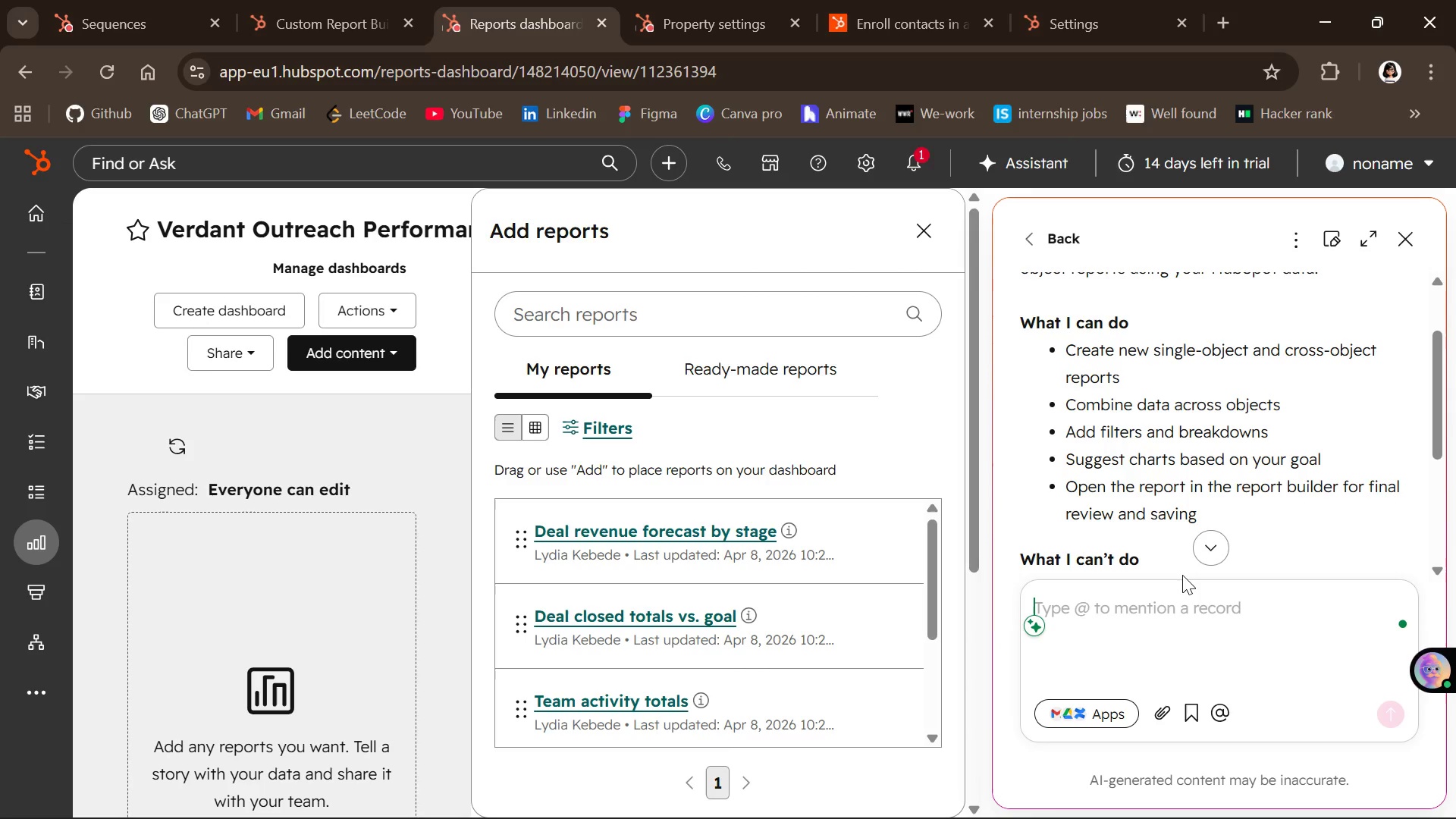 
type(create email performance overview )
 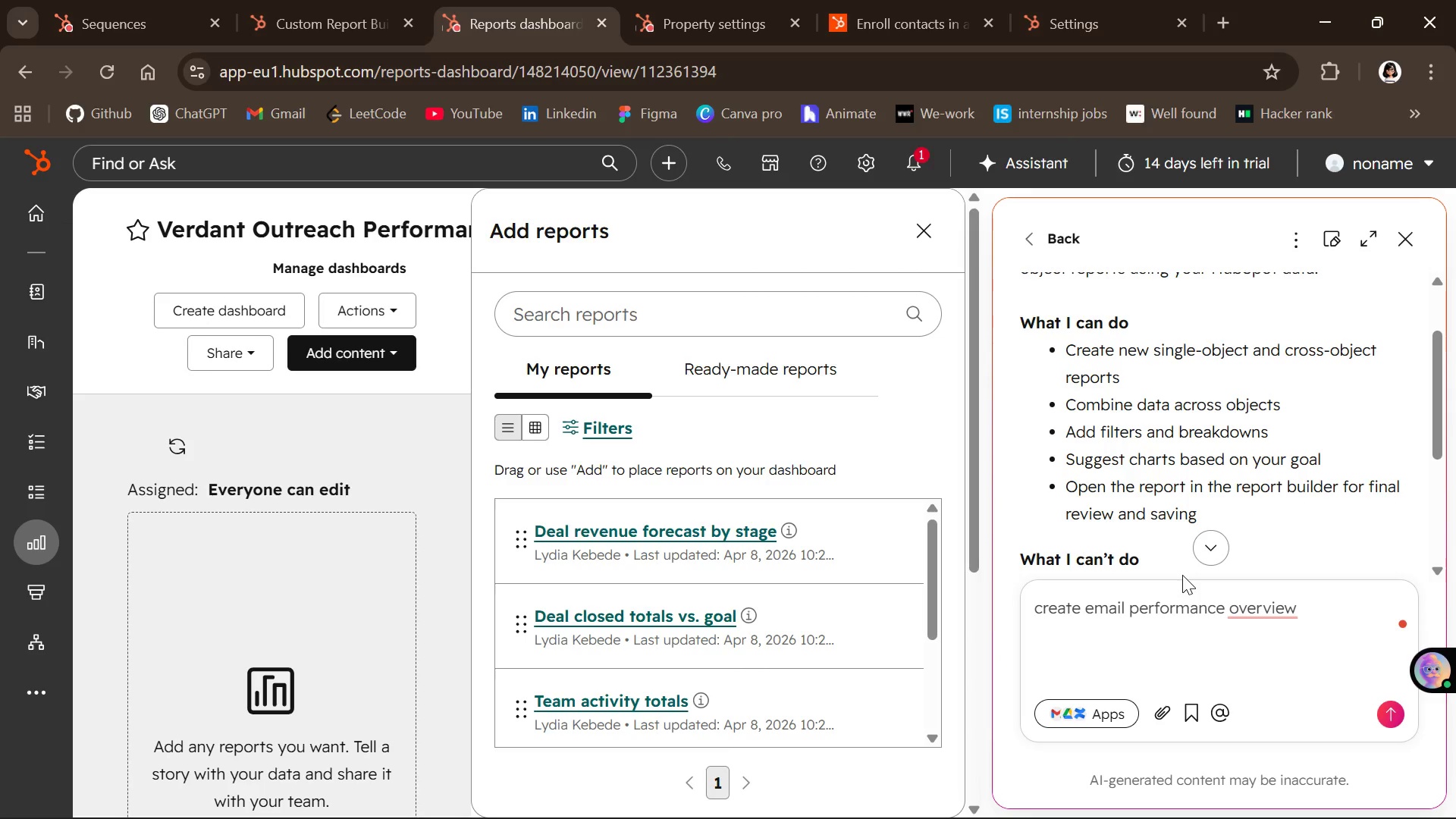 
wait(5.39)
 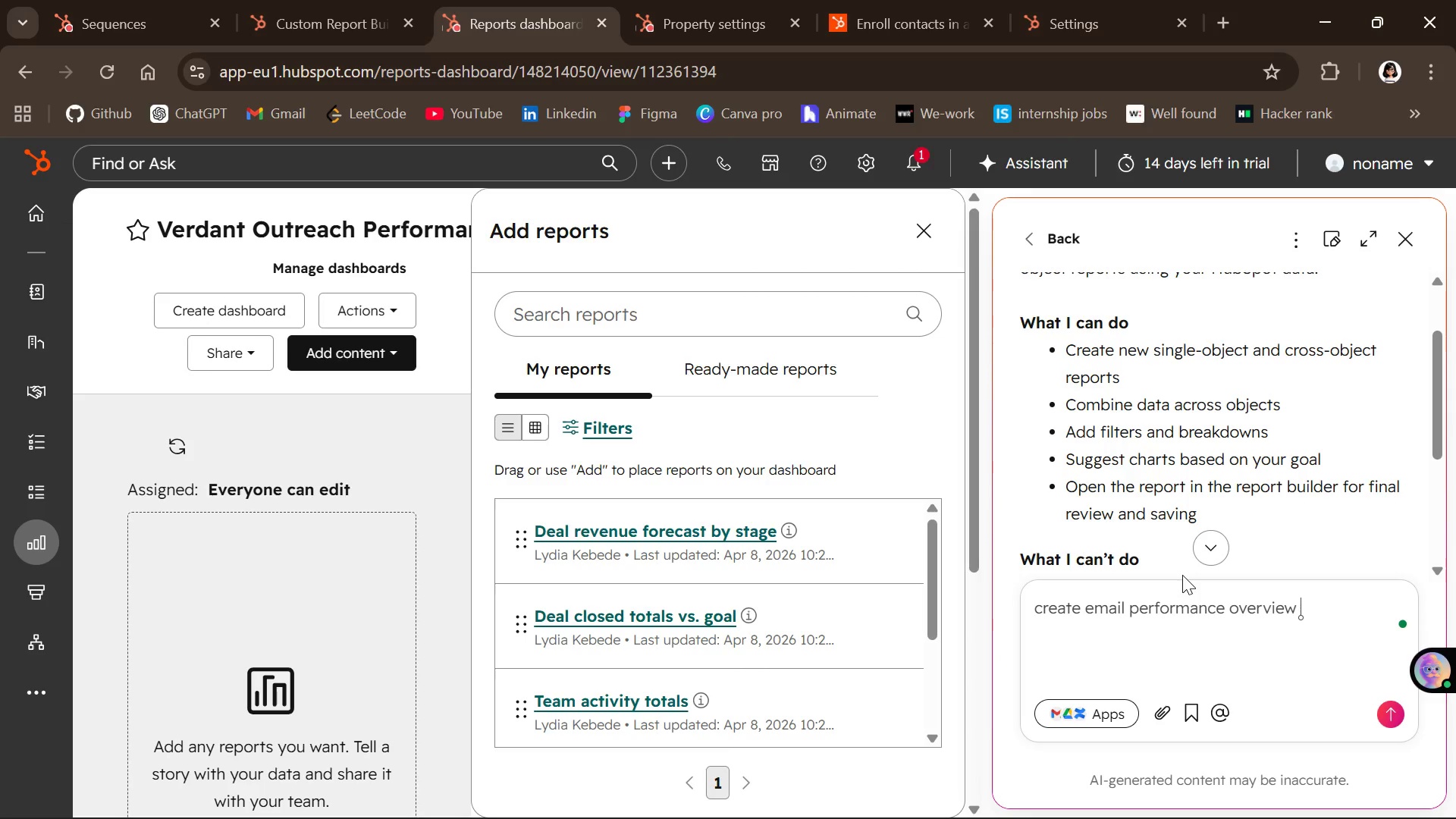 
key(Shift+Enter)
 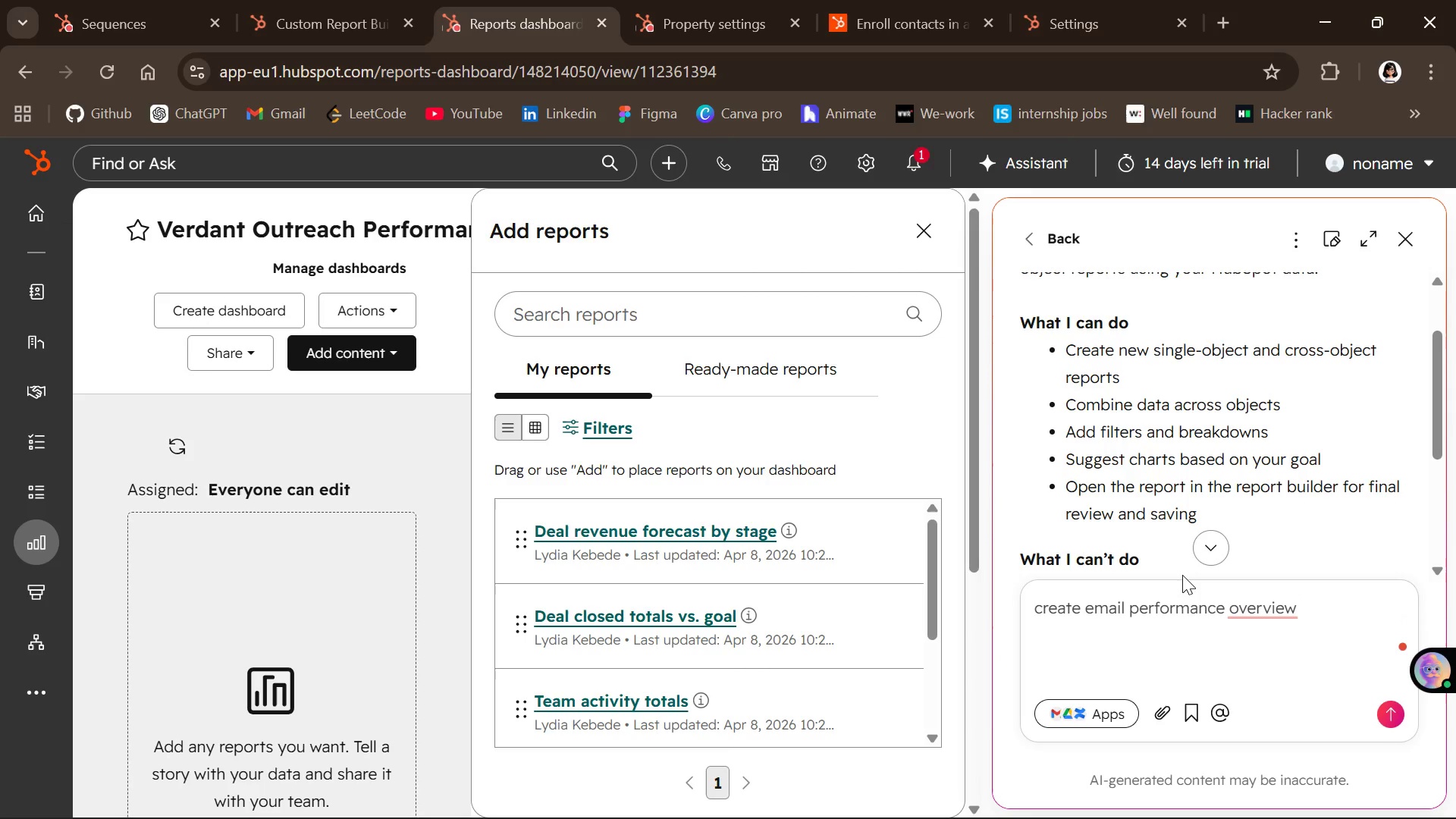 
type(sEQUENCE PERFORMANCE OVERVIEW )
 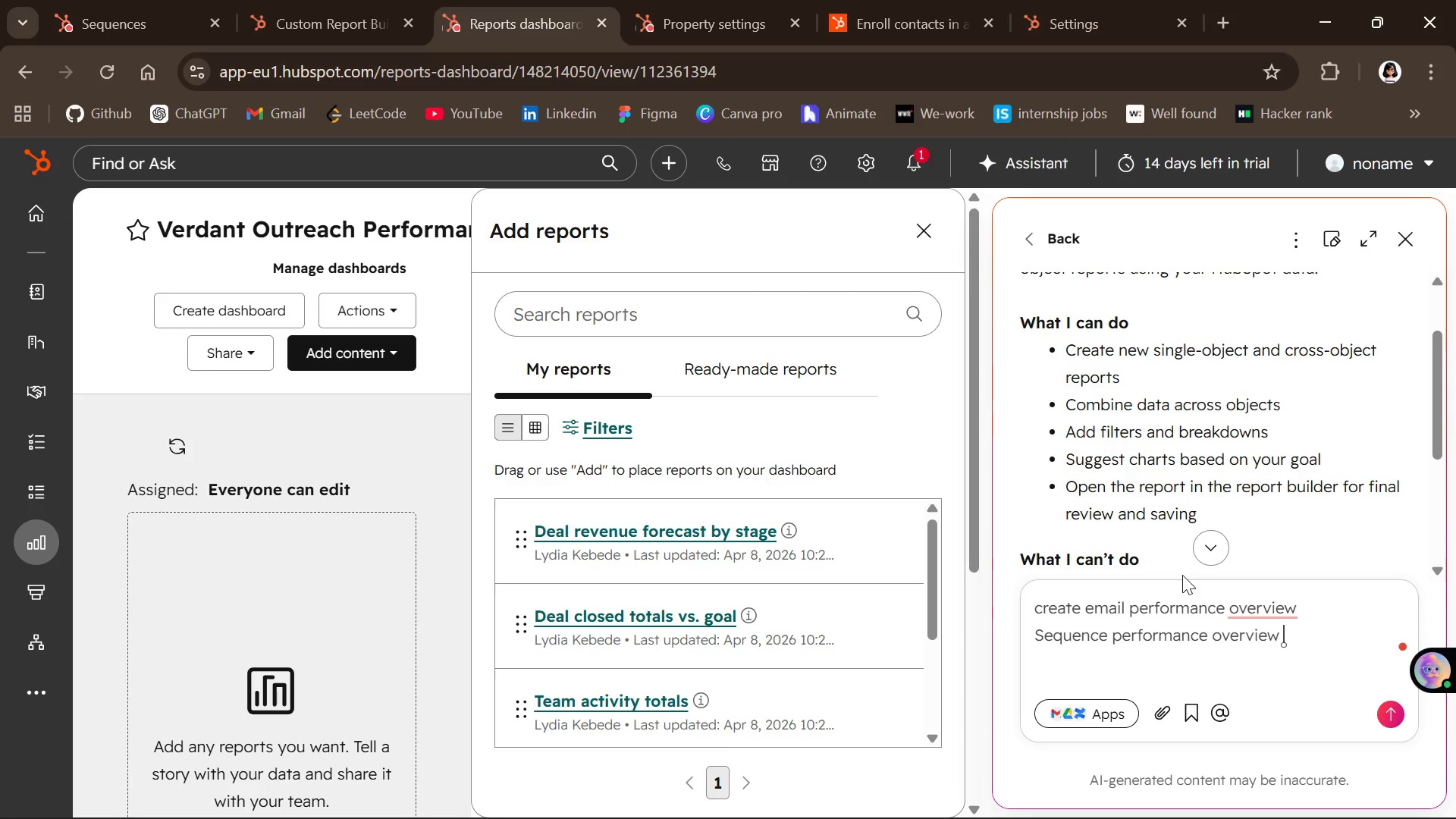 
type( and meeting booking creat )
key(Backspace)
type(e this three )
 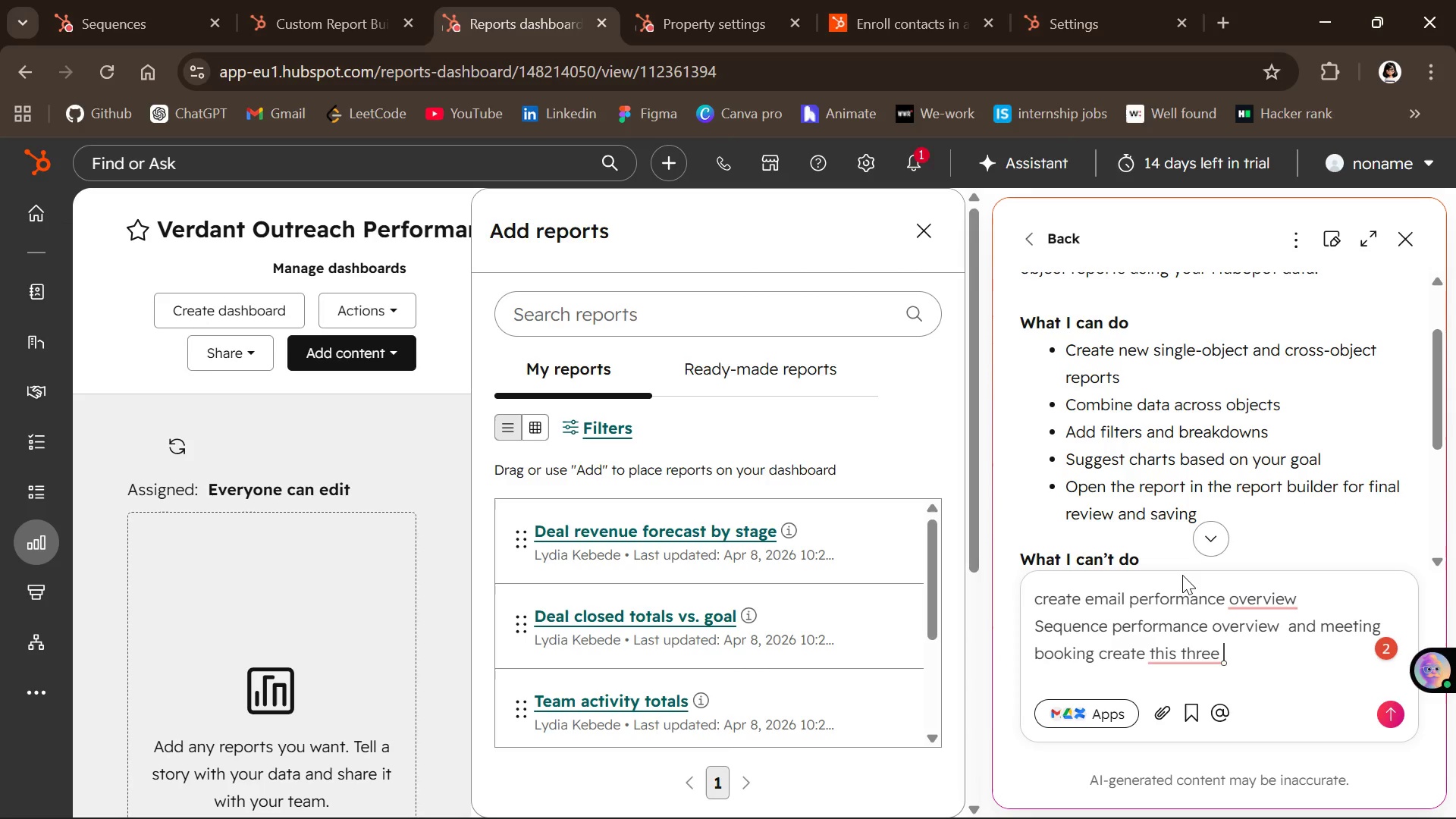 
wait(7.75)
 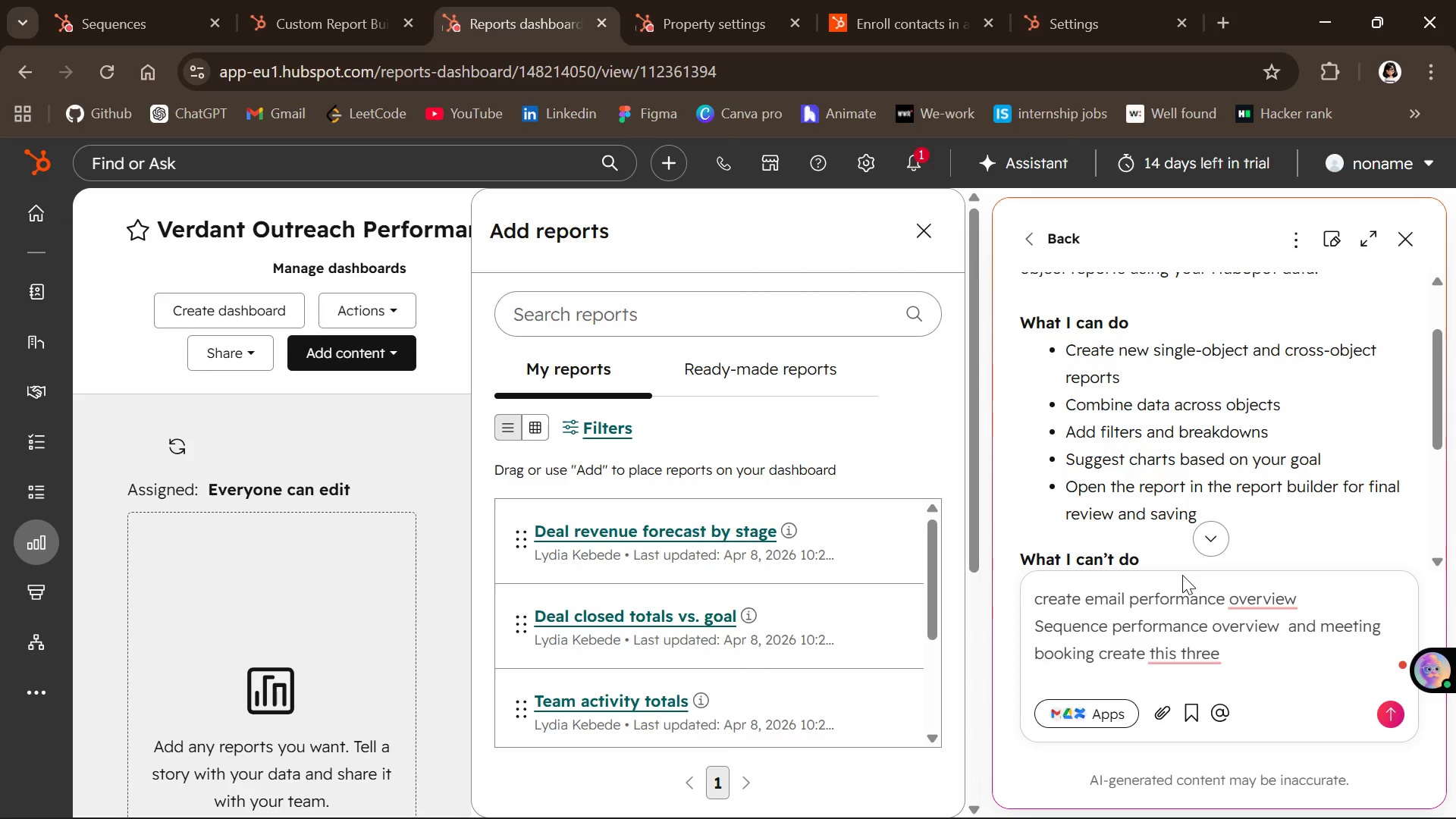 
type(reports for me )
 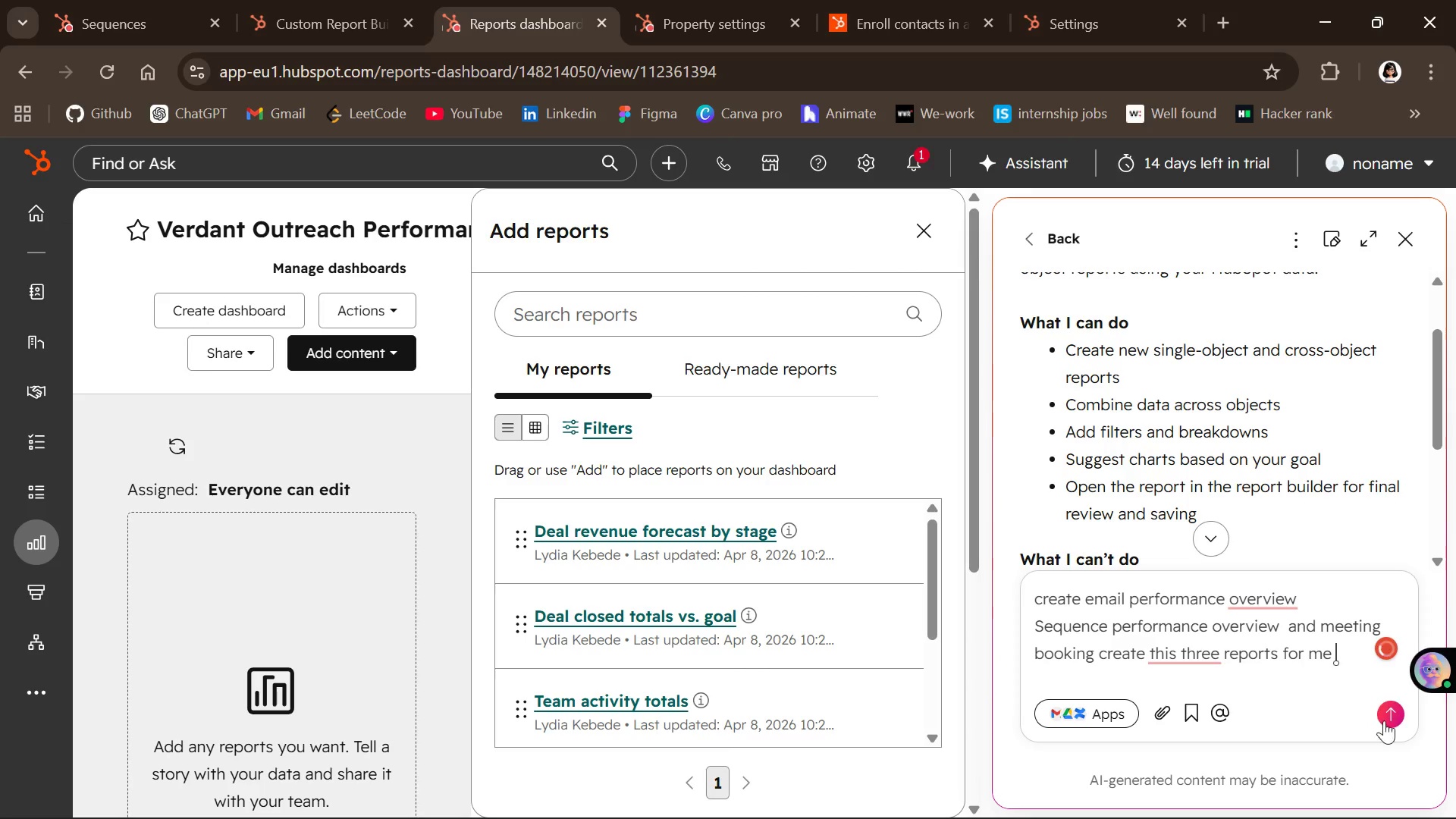 
left_click([1390, 718])
 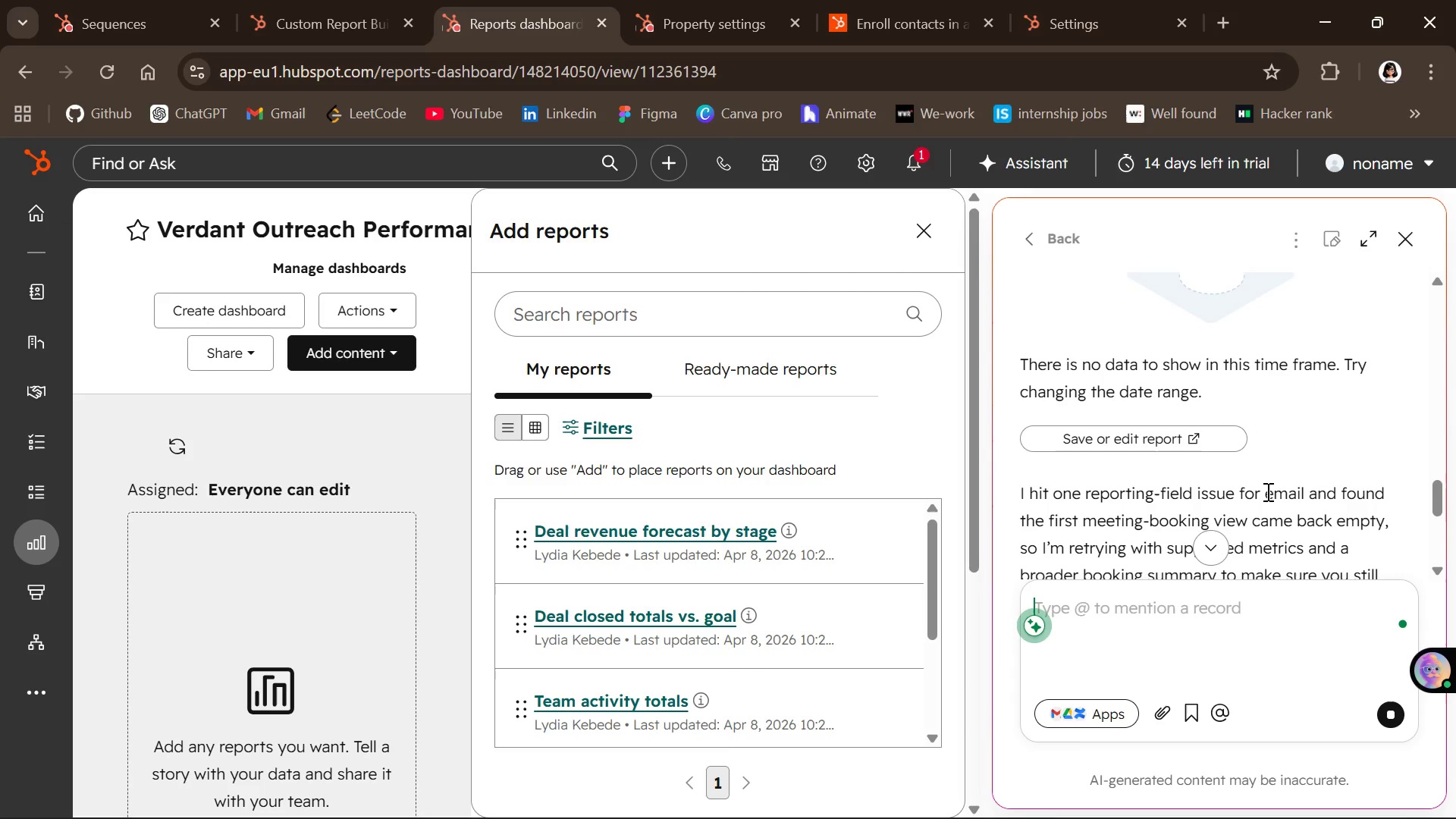 
wait(53.04)
 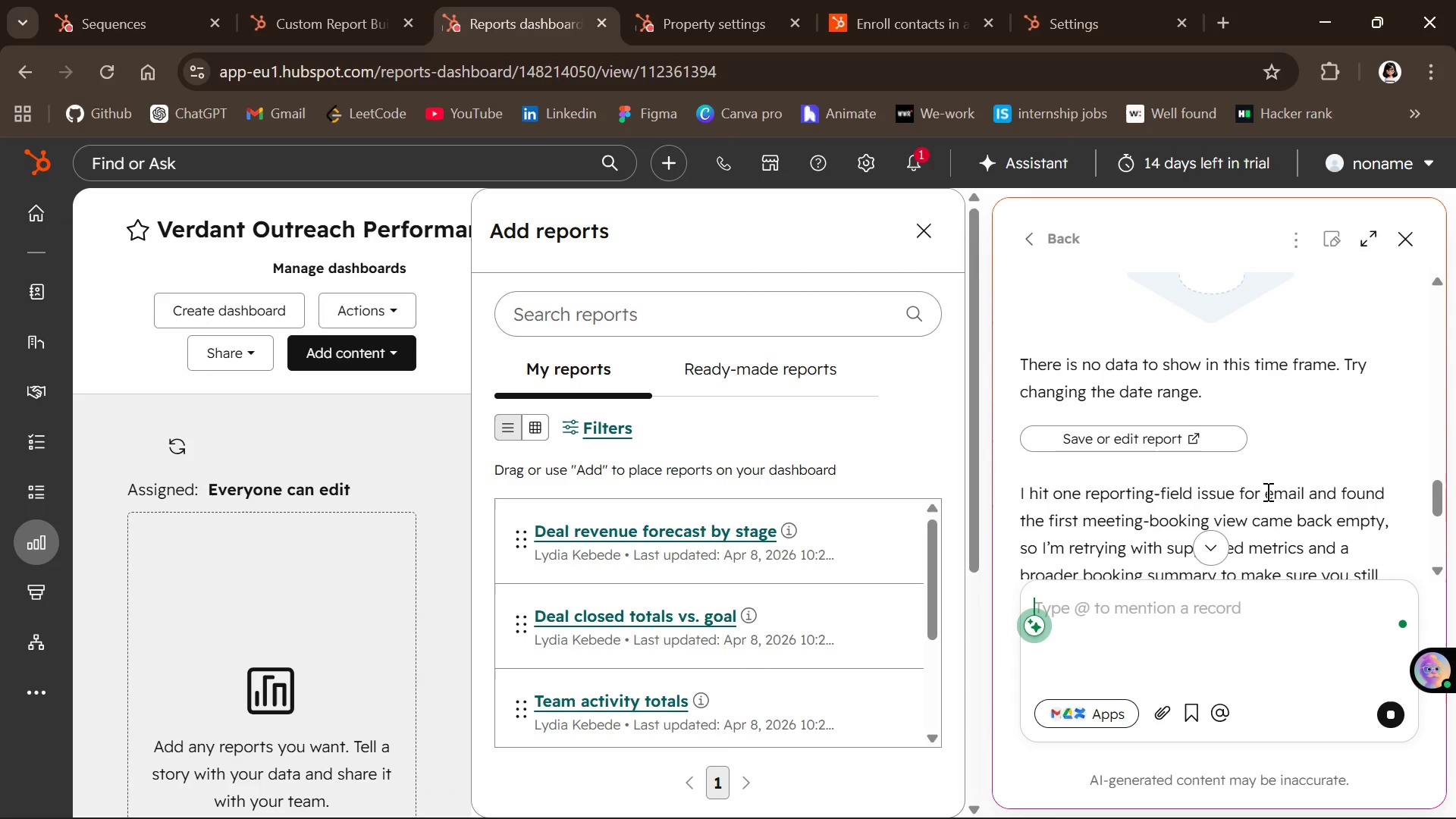 
mouse_move([1243, 498])
 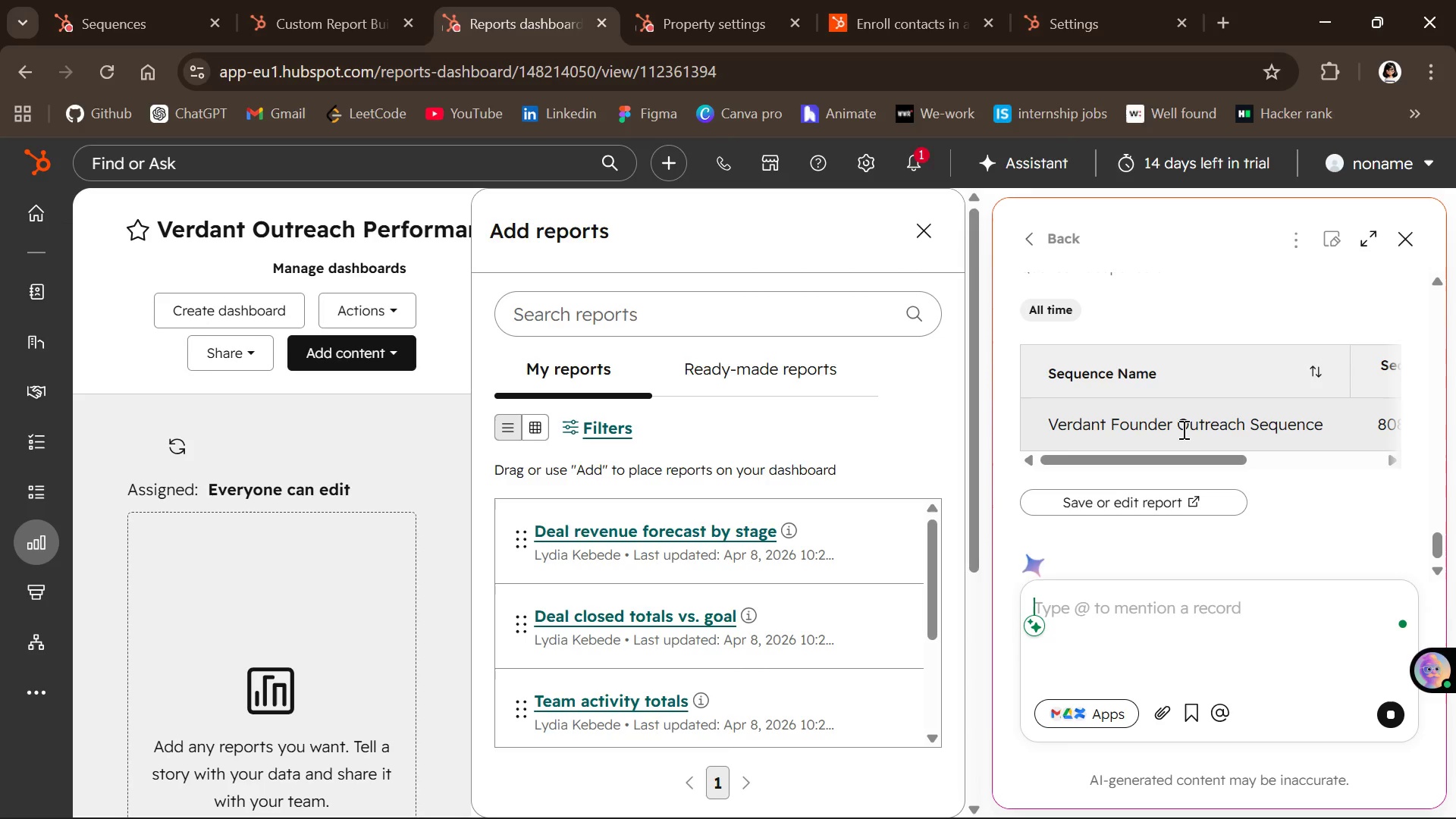 
left_click([1181, 429])
 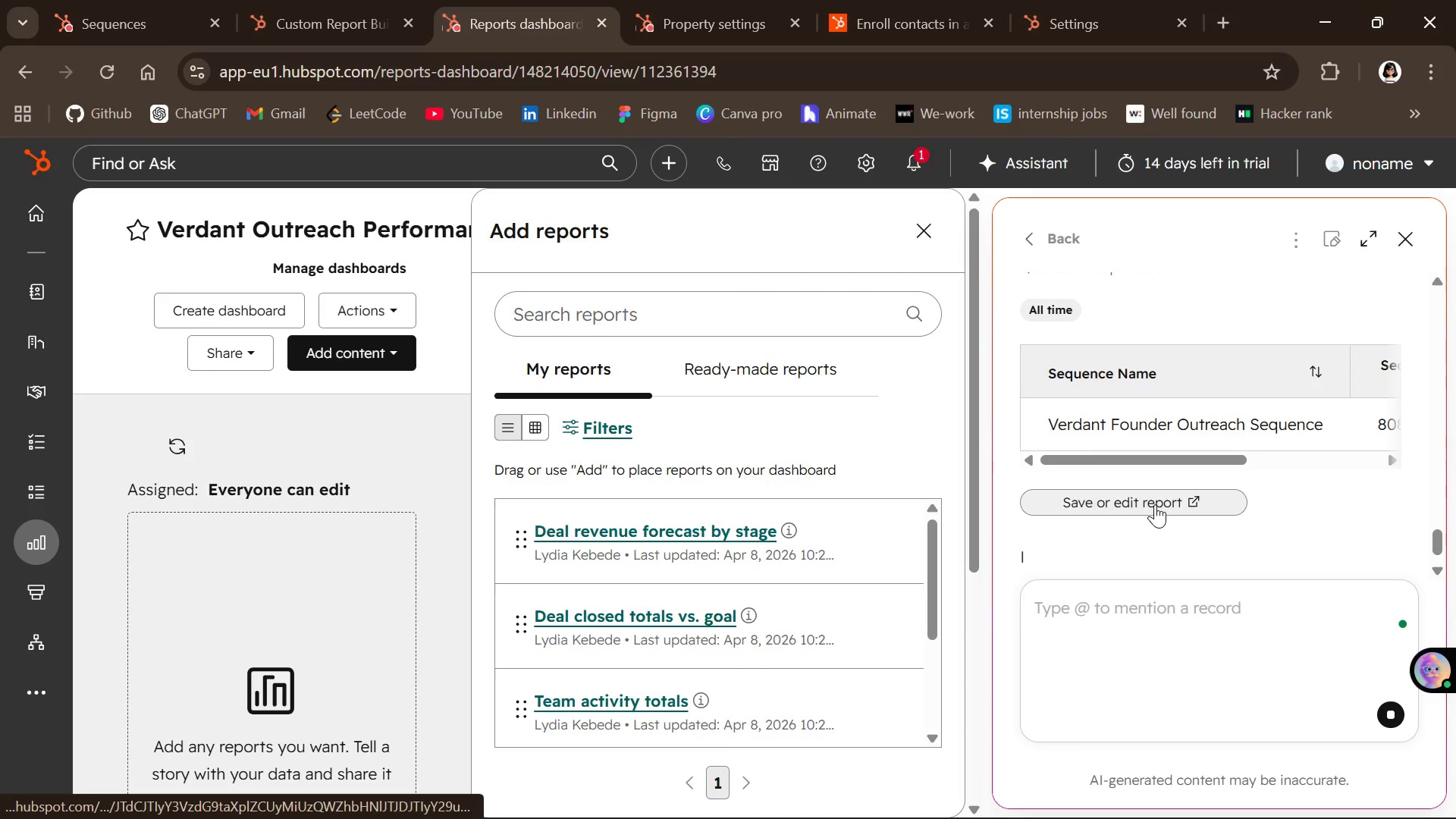 
left_click([1155, 504])
 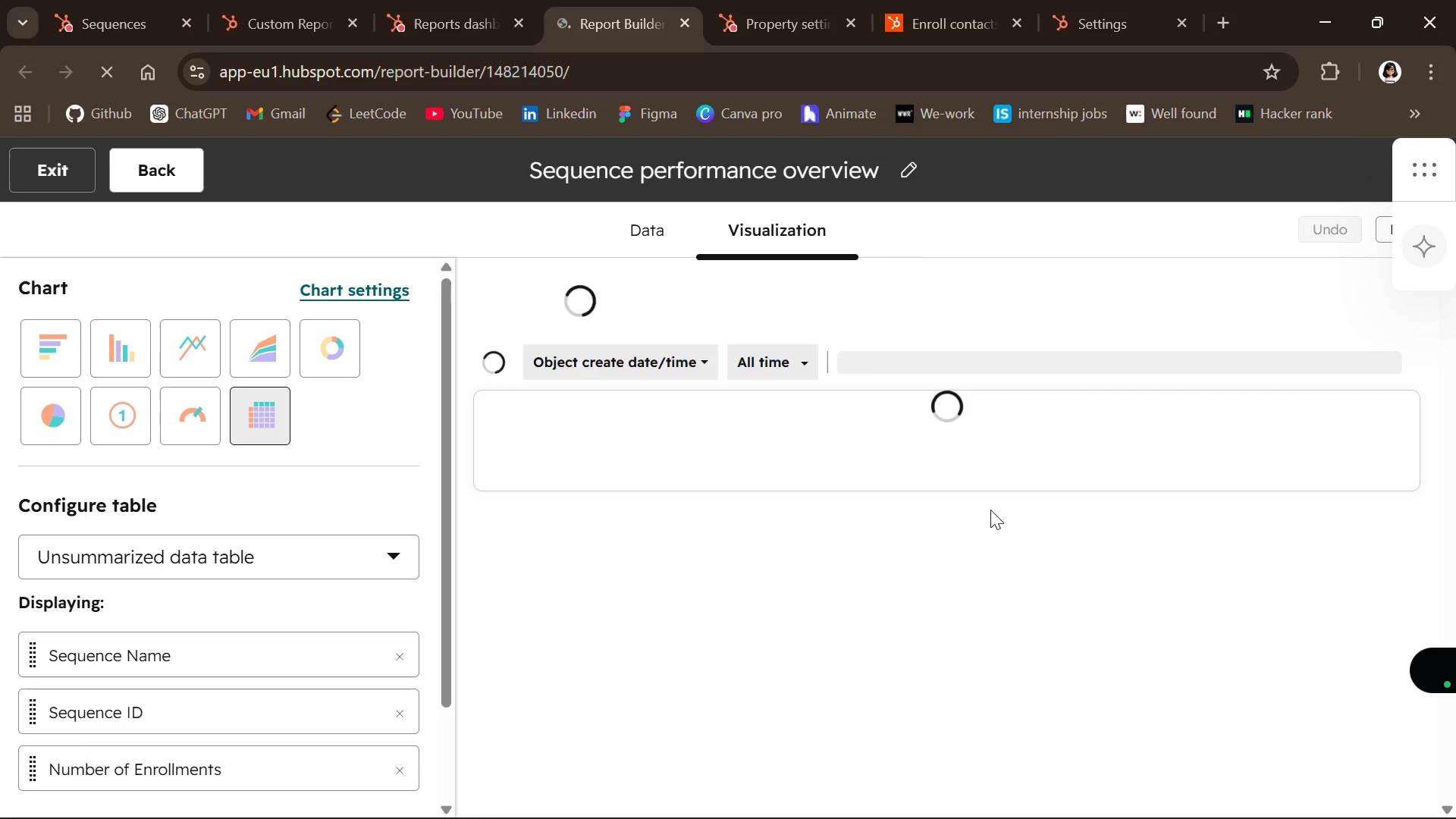 
wait(10.62)
 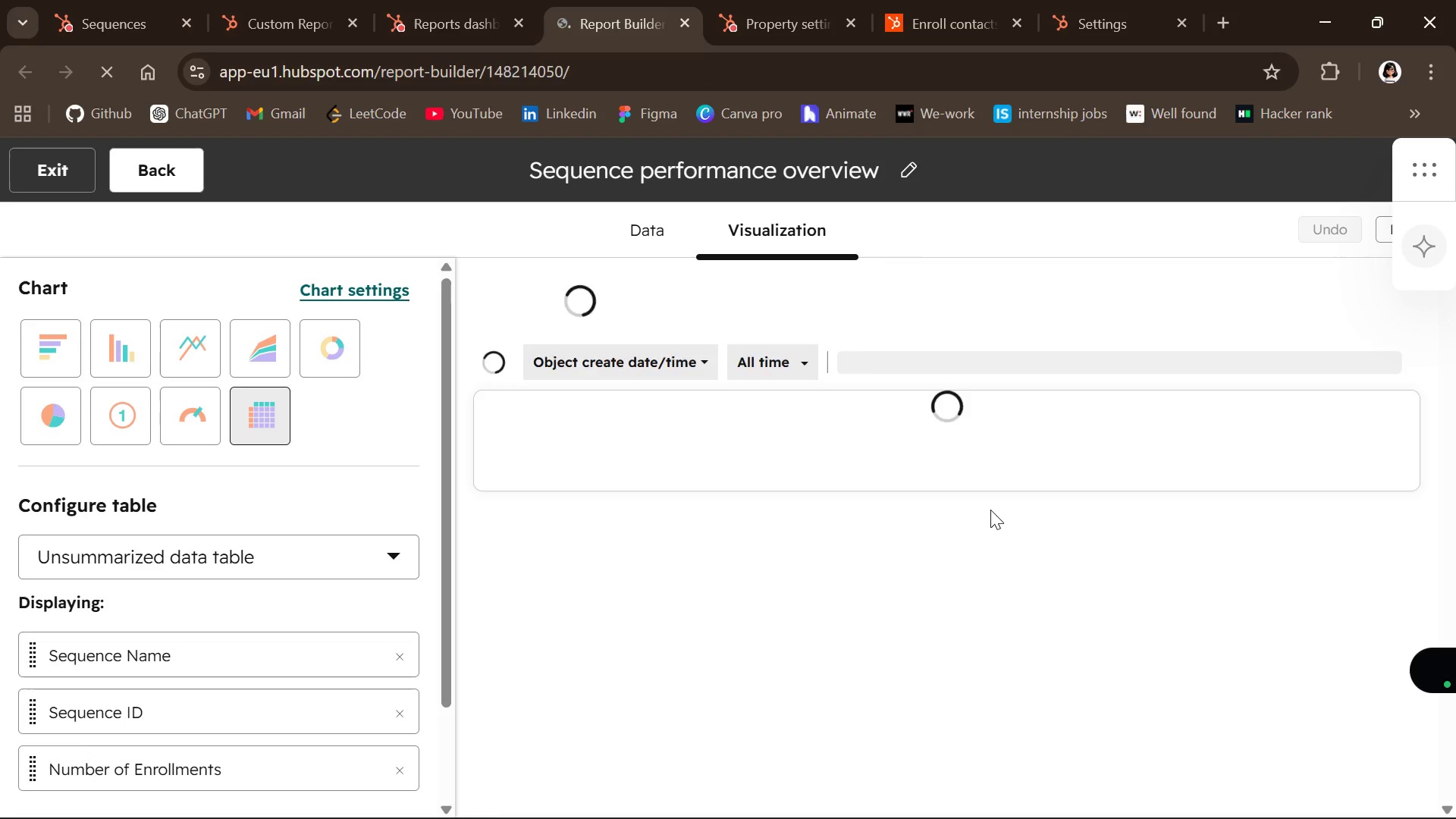 
left_click([732, 474])
 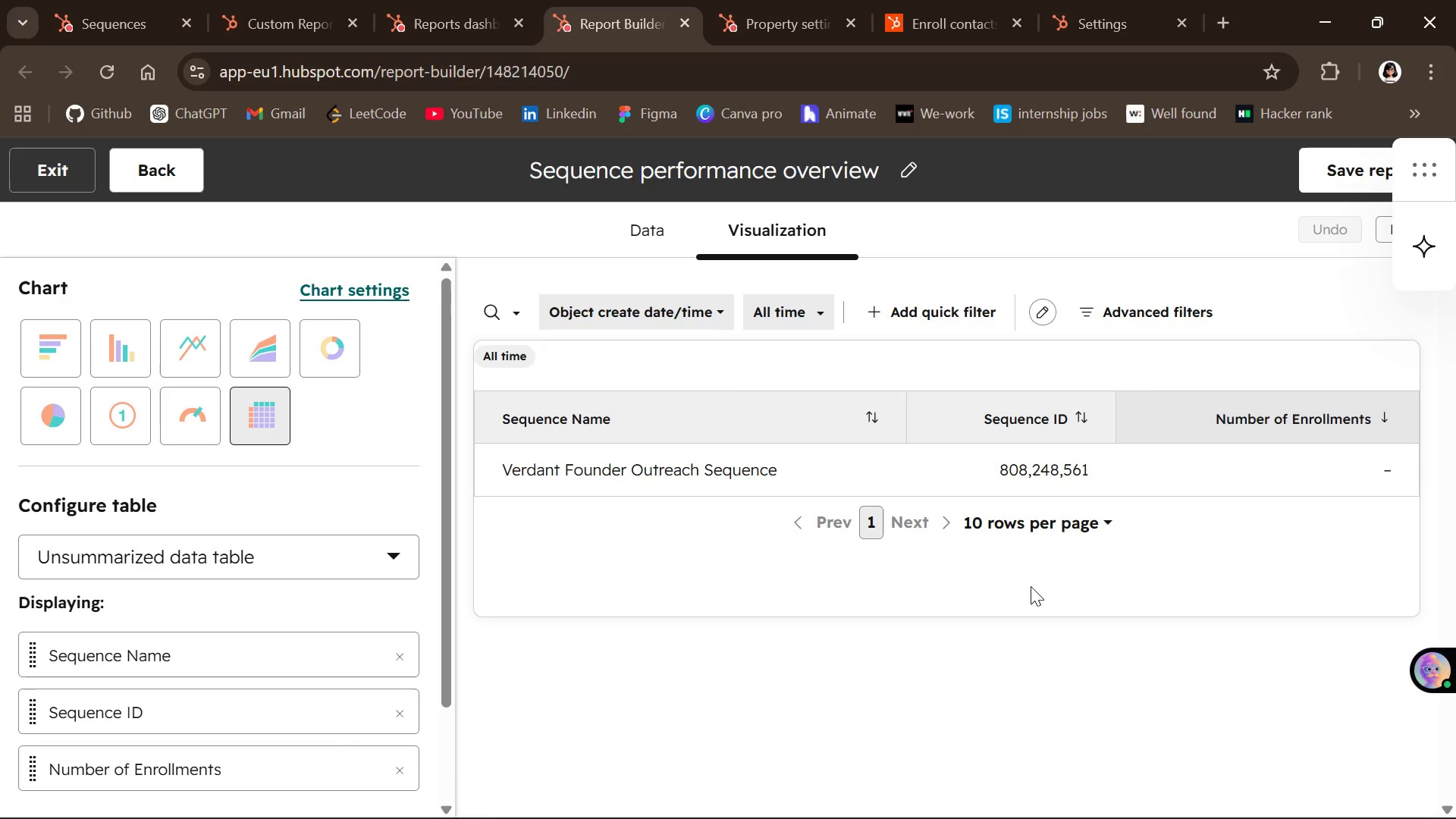 
wait(6.62)
 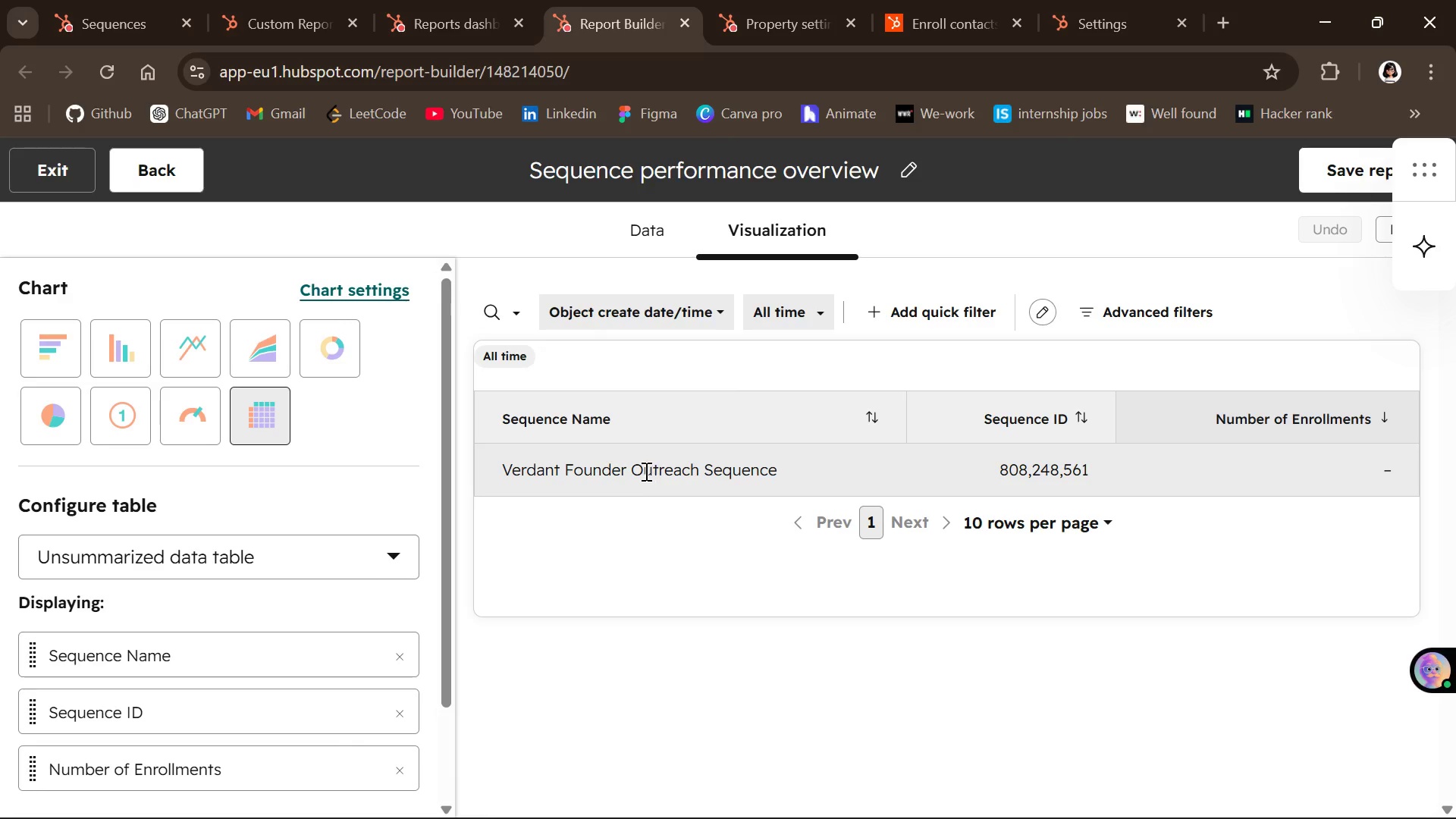 
left_click([1286, 294])
 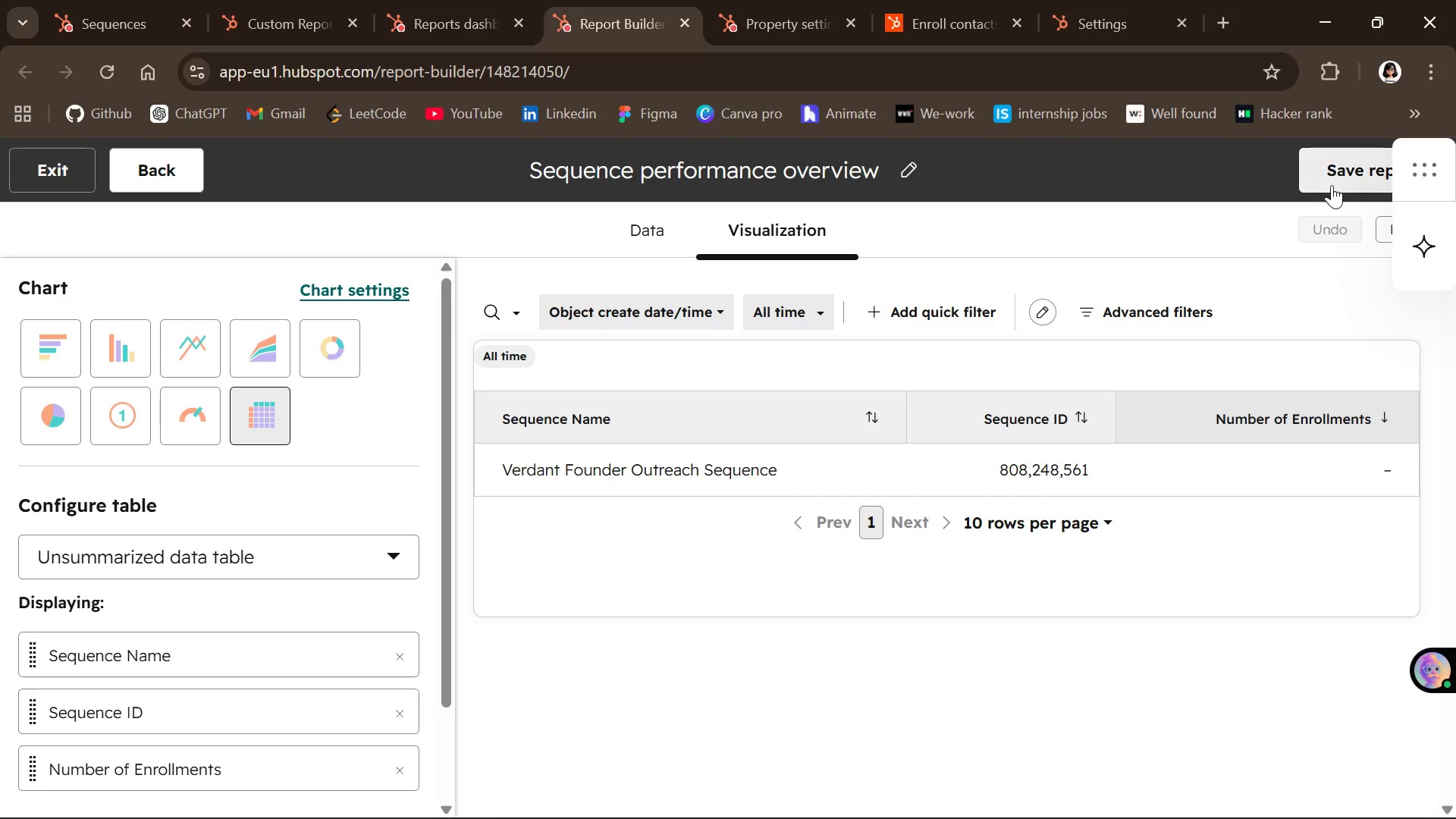 
left_click([1332, 185])
 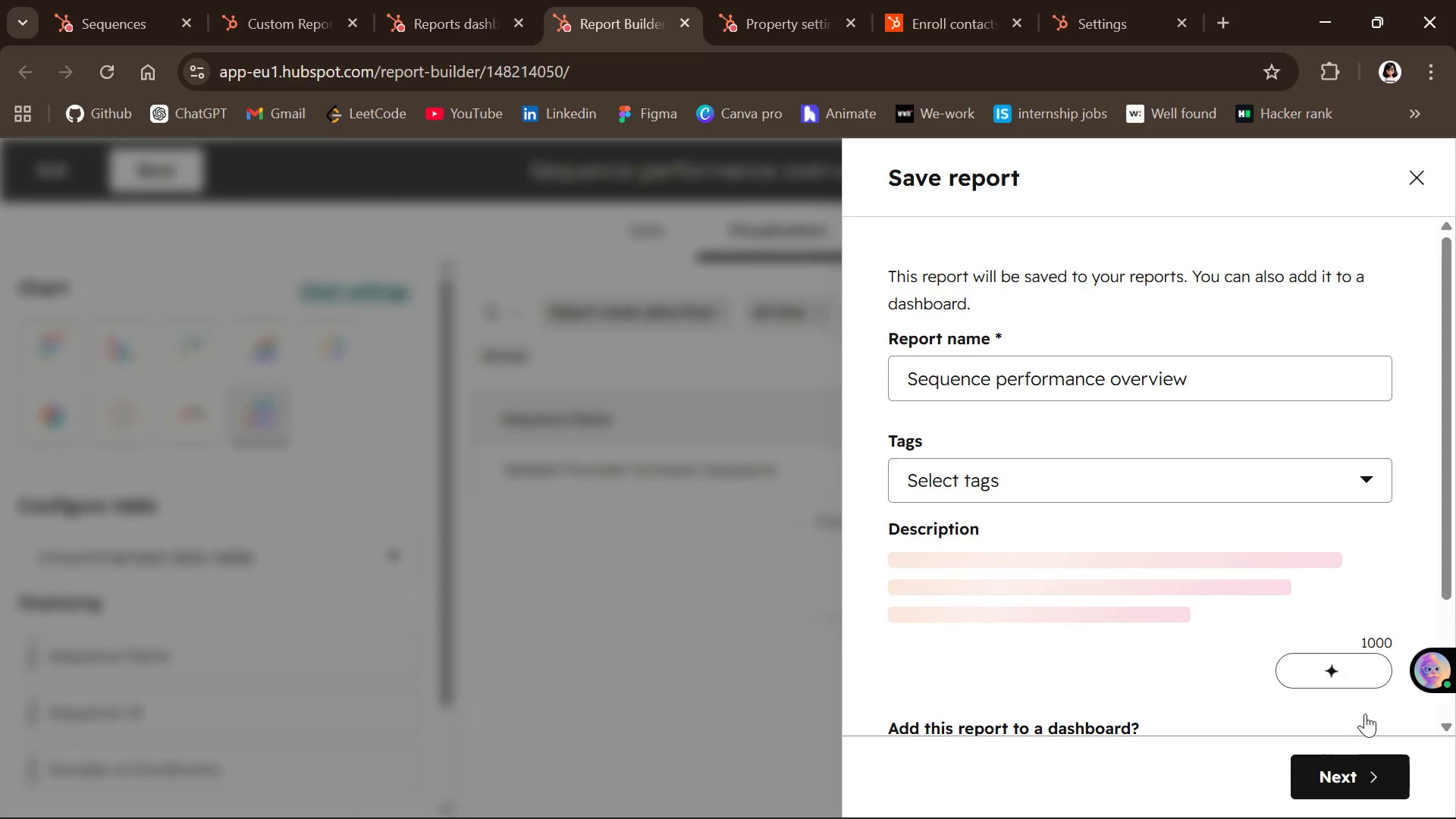 
left_click([1354, 761])
 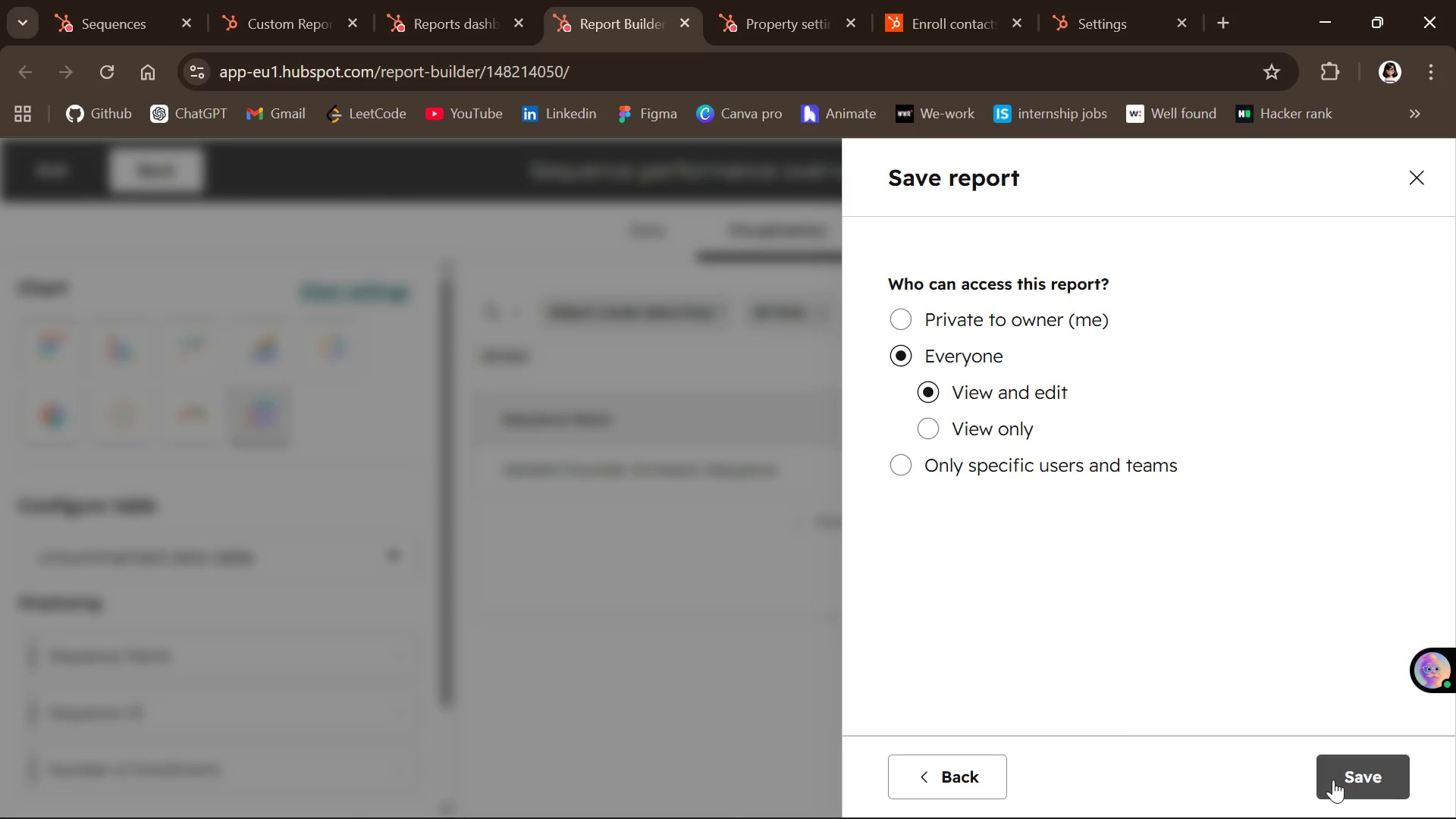 
left_click([1333, 780])
 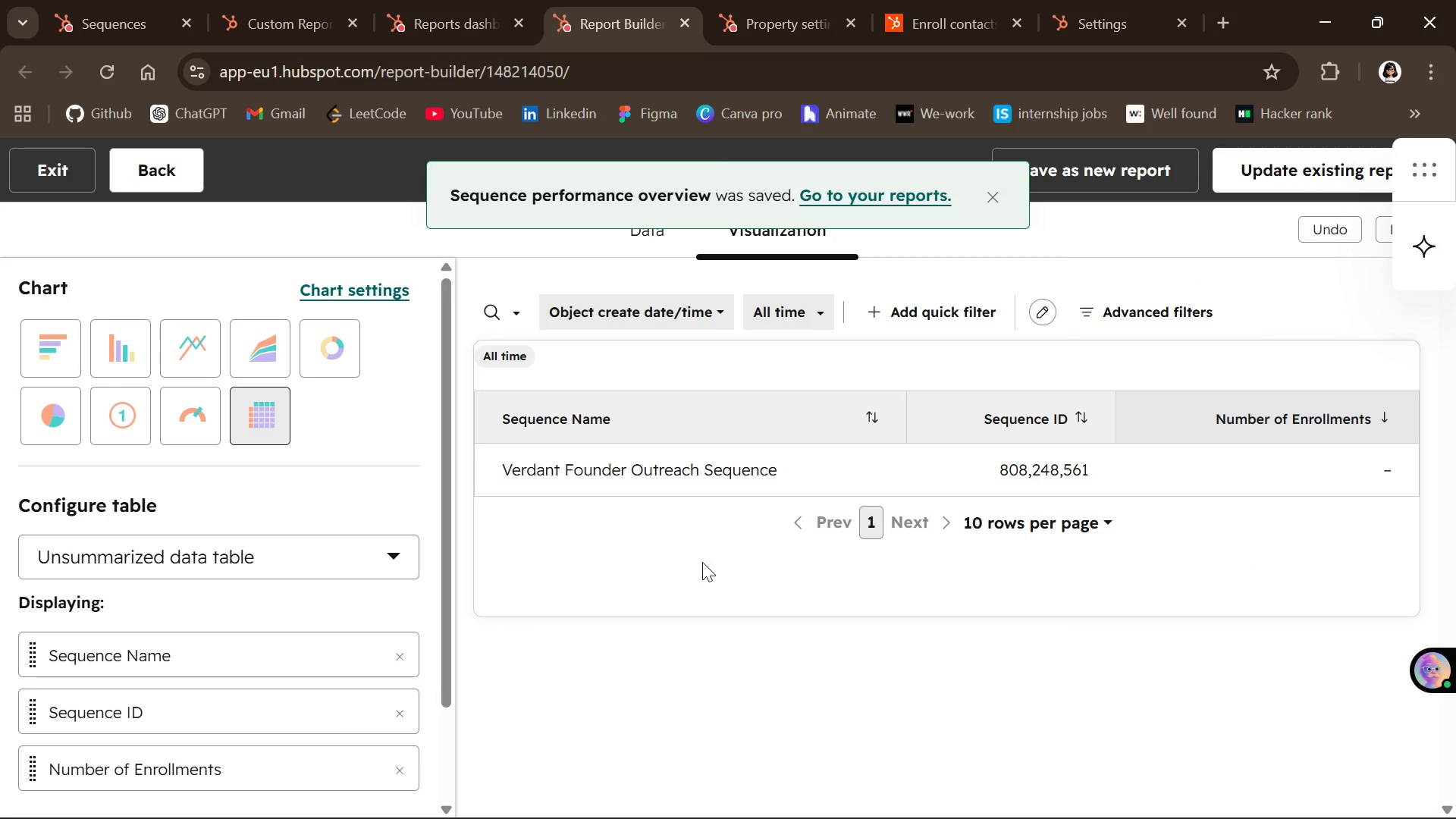 
wait(10.03)
 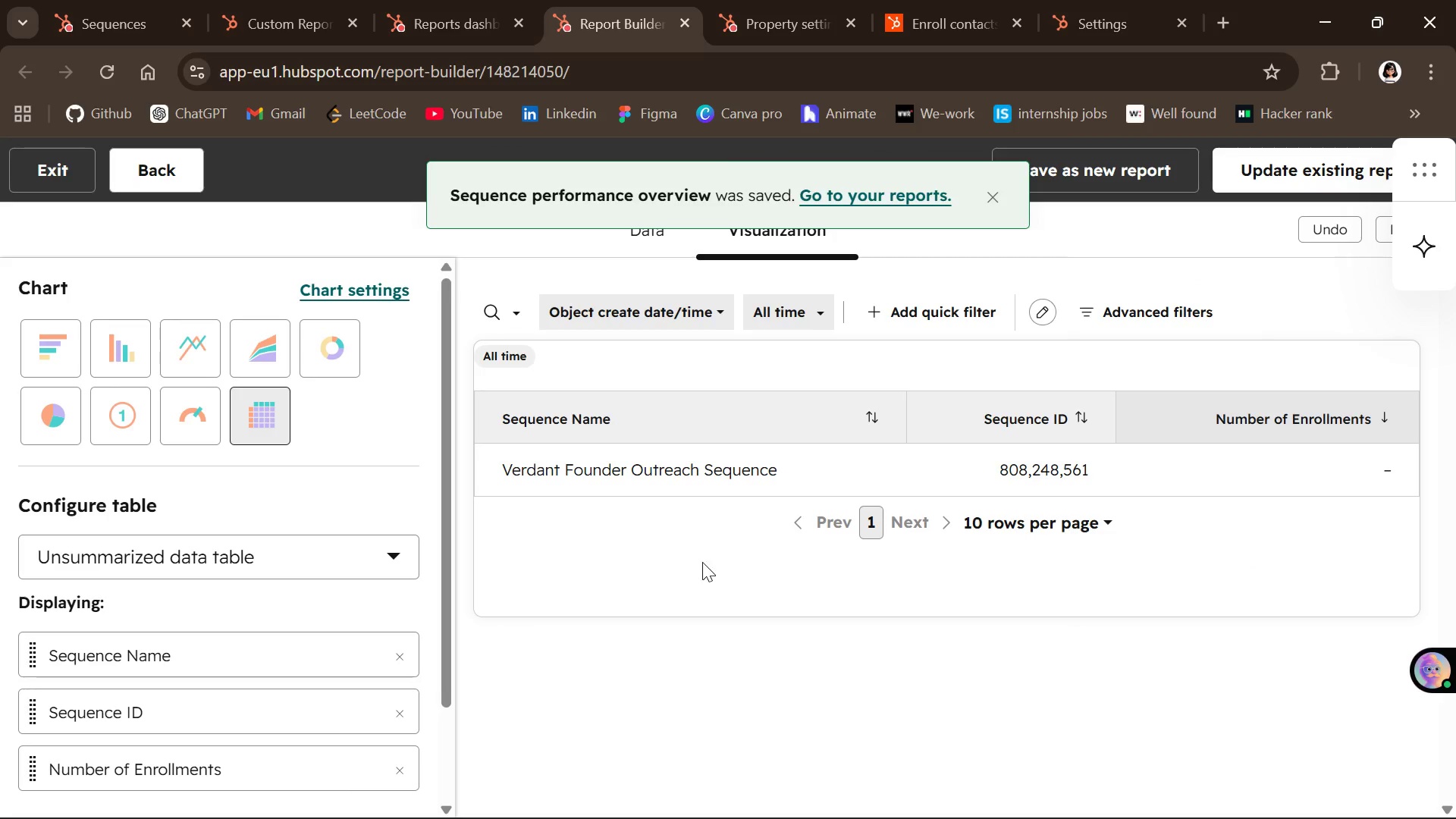 
left_click_drag(start_coordinate=[1426, 172], to_coordinate=[1455, 234])
 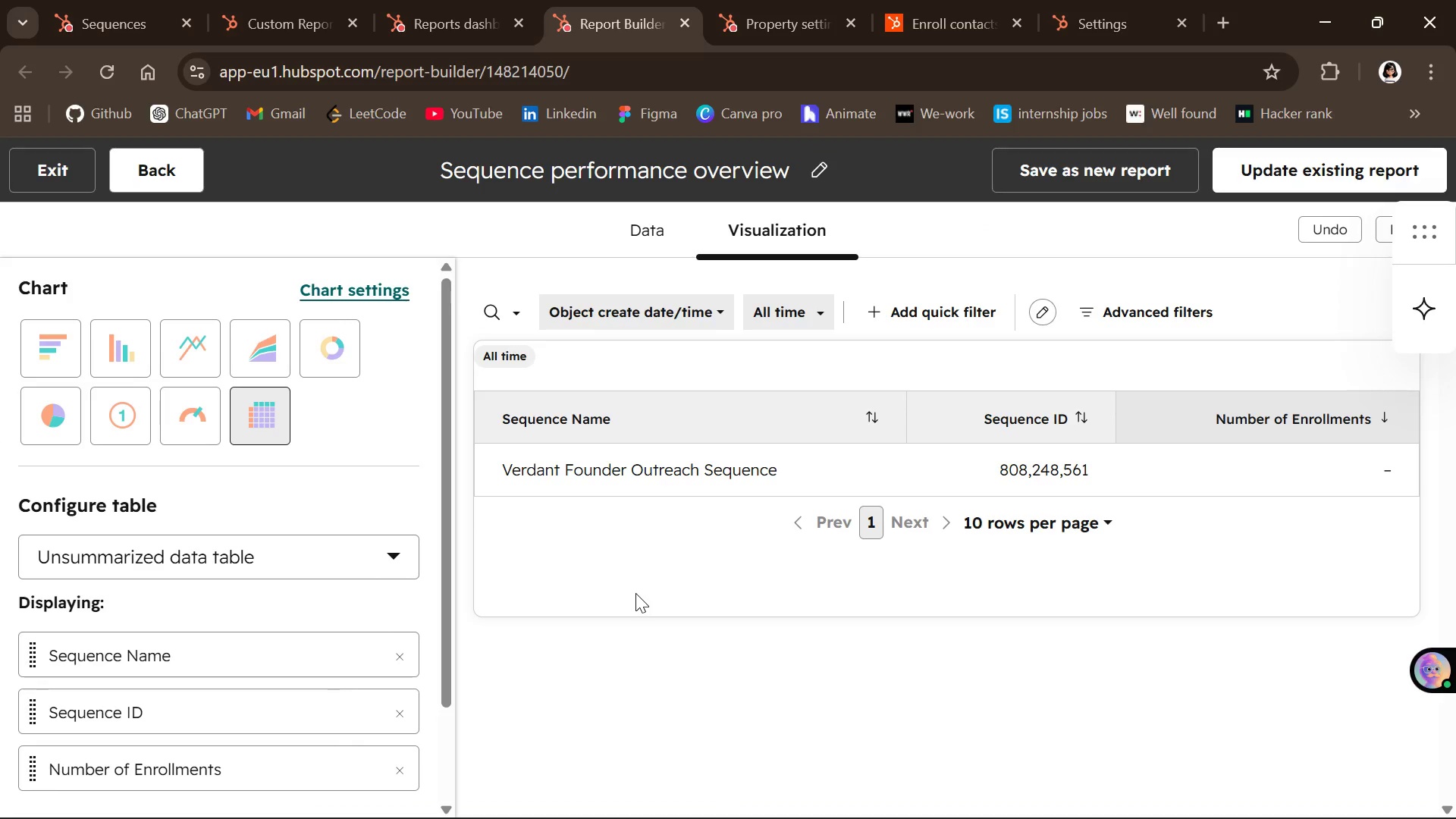 
wait(6.89)
 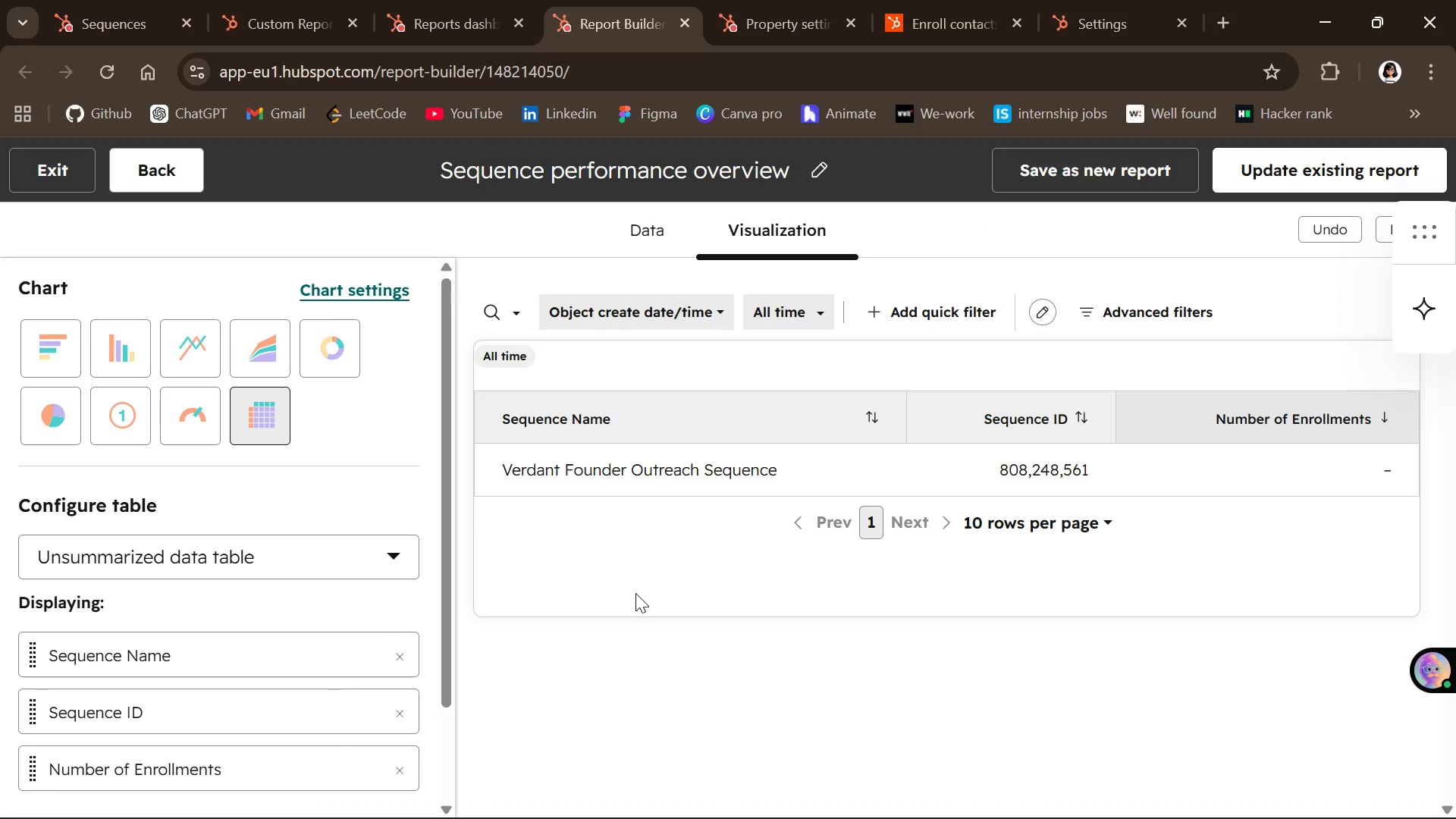 
key(Meta+Shift+S)
 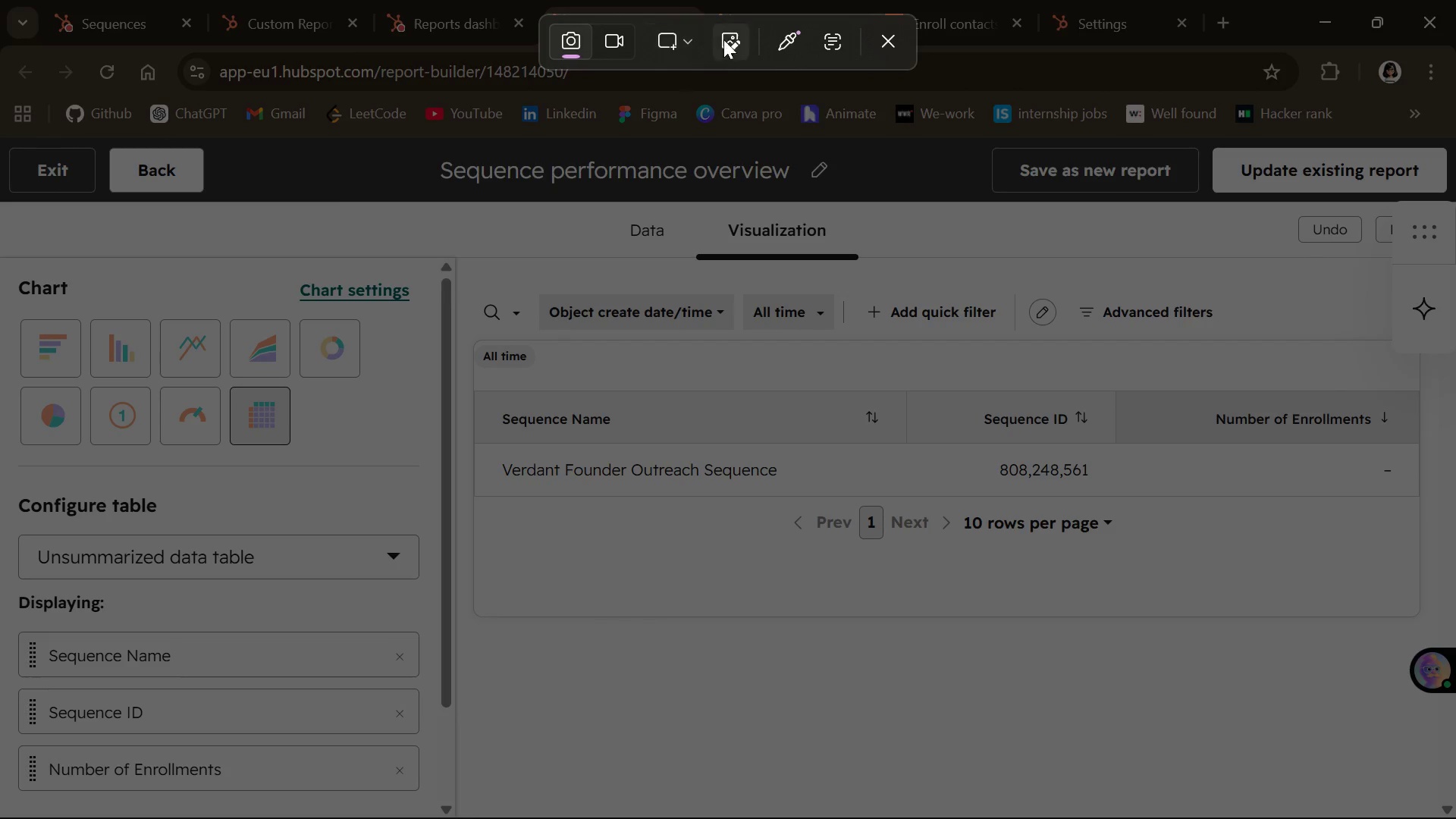 
left_click([673, 42])
 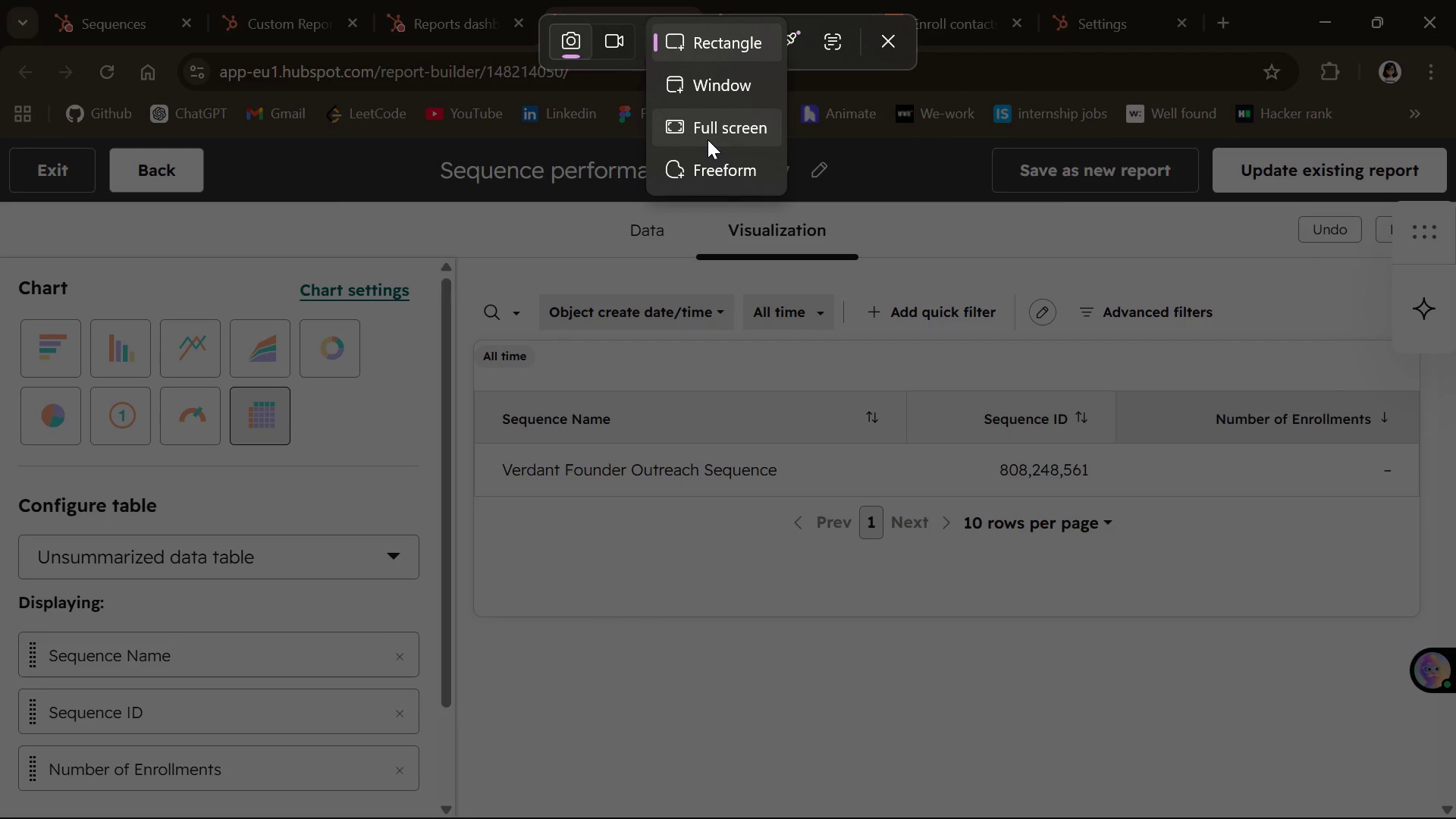 